 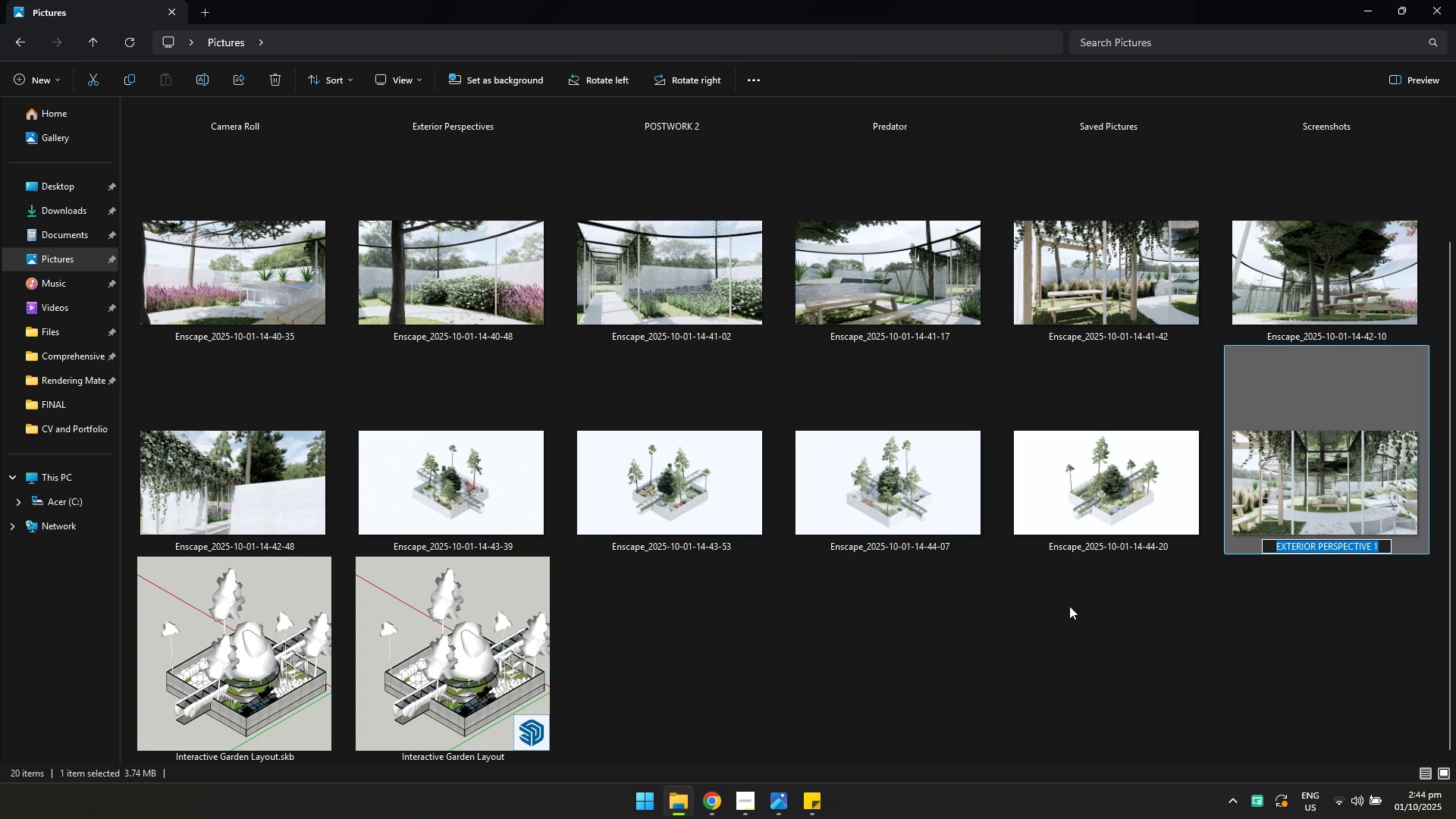 
left_click([869, 692])
 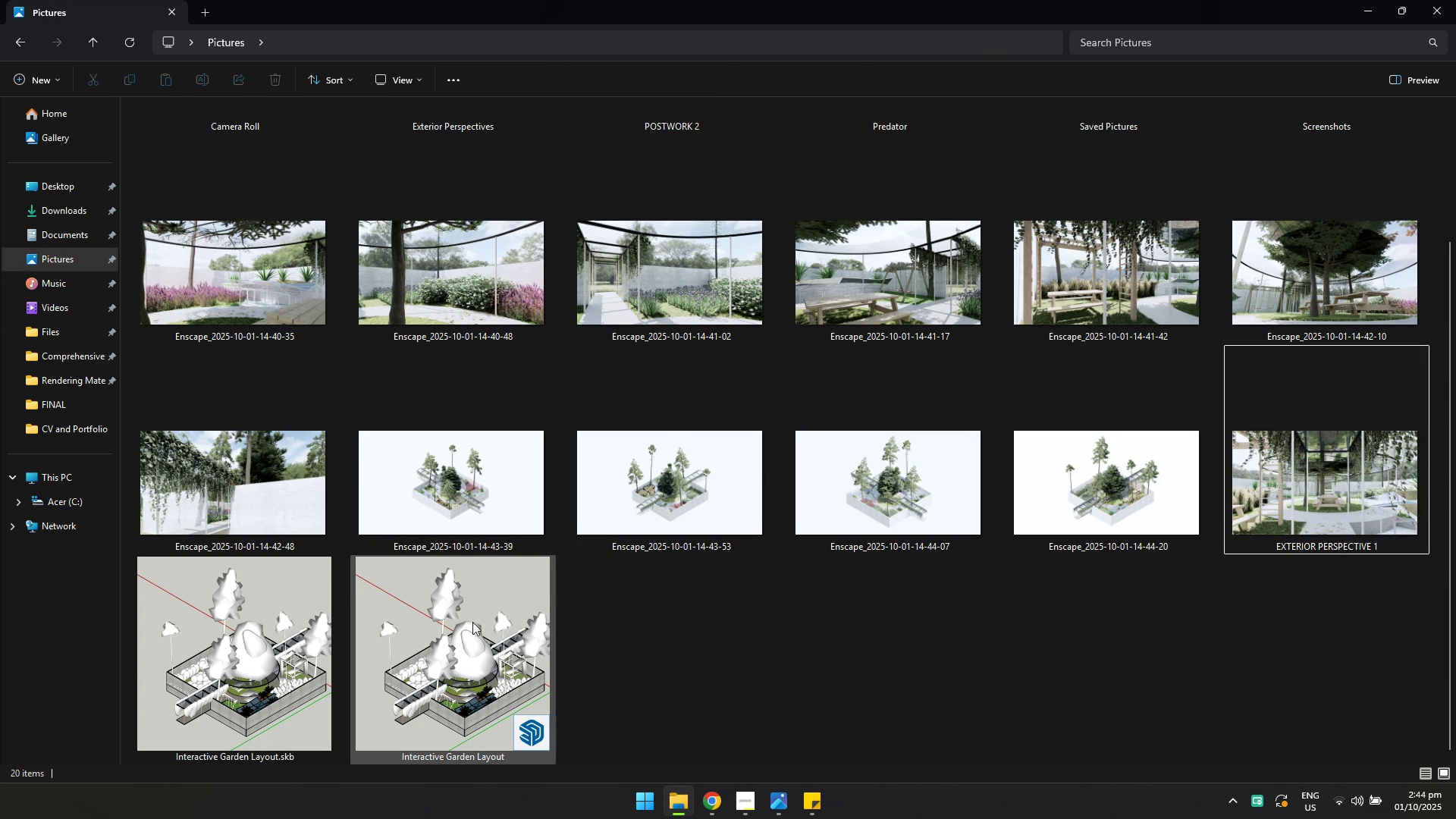 
scroll: coordinate [439, 585], scroll_direction: up, amount: 1.0
 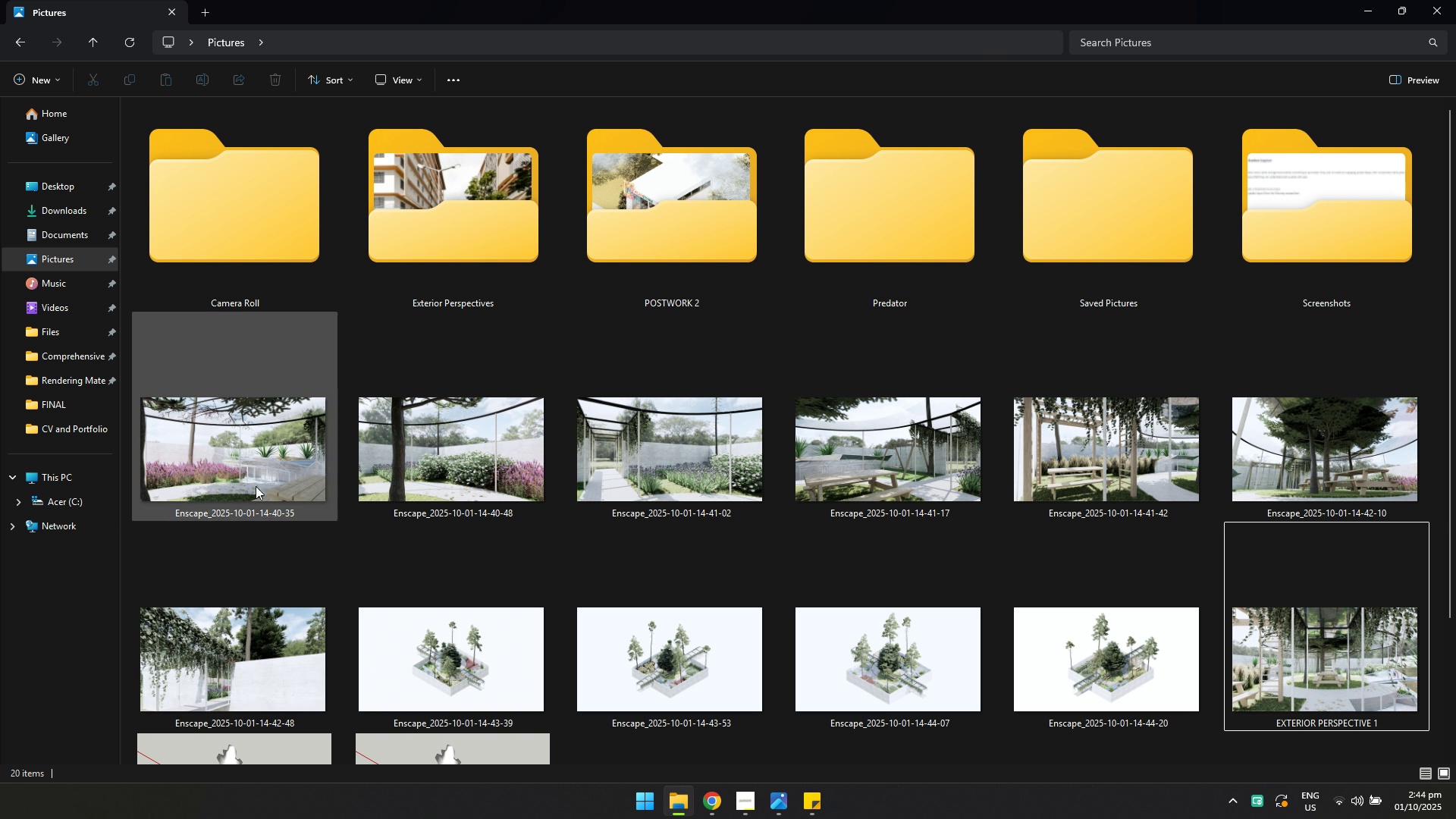 
left_click([251, 480])
 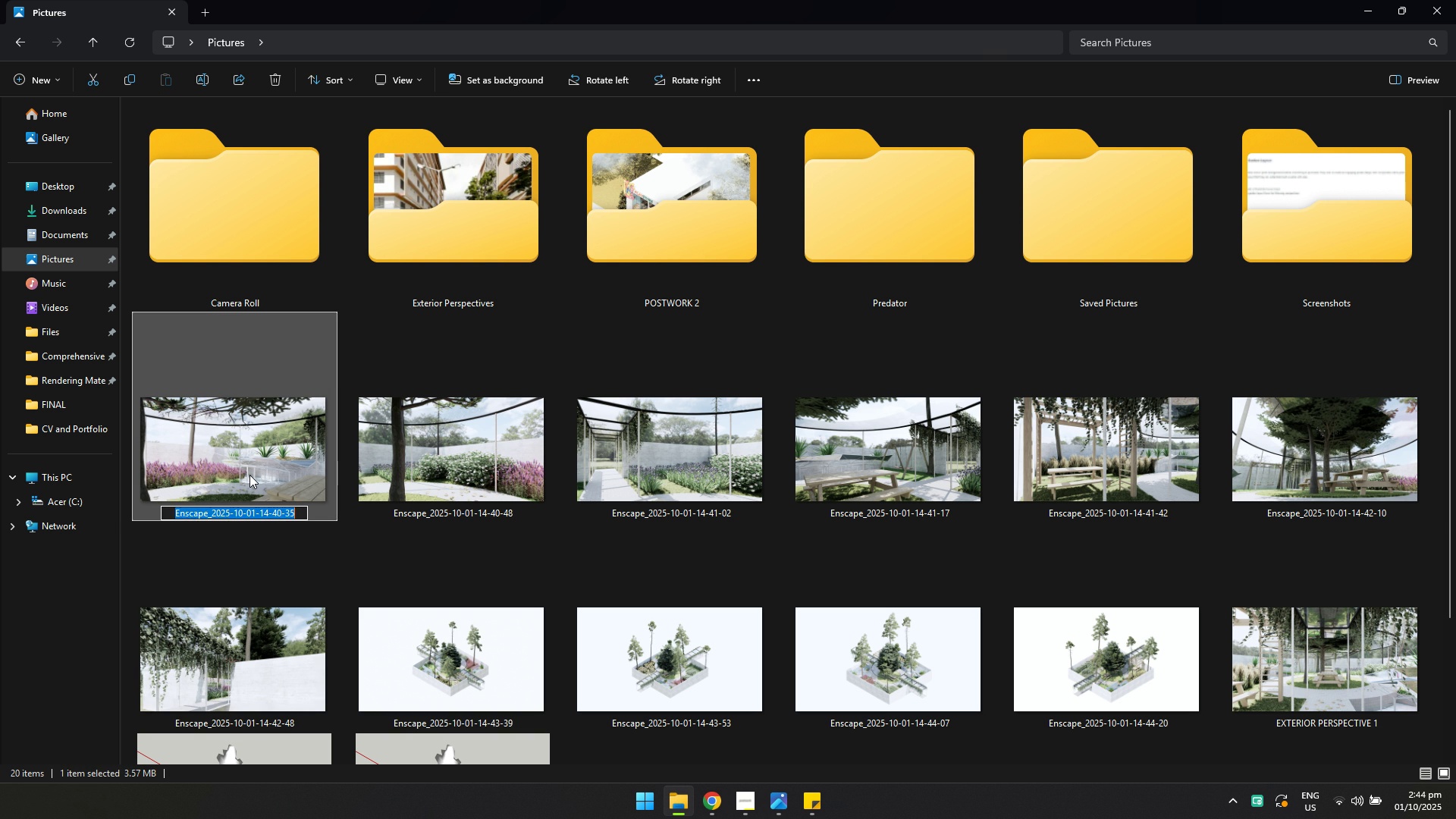 
key(F2)
 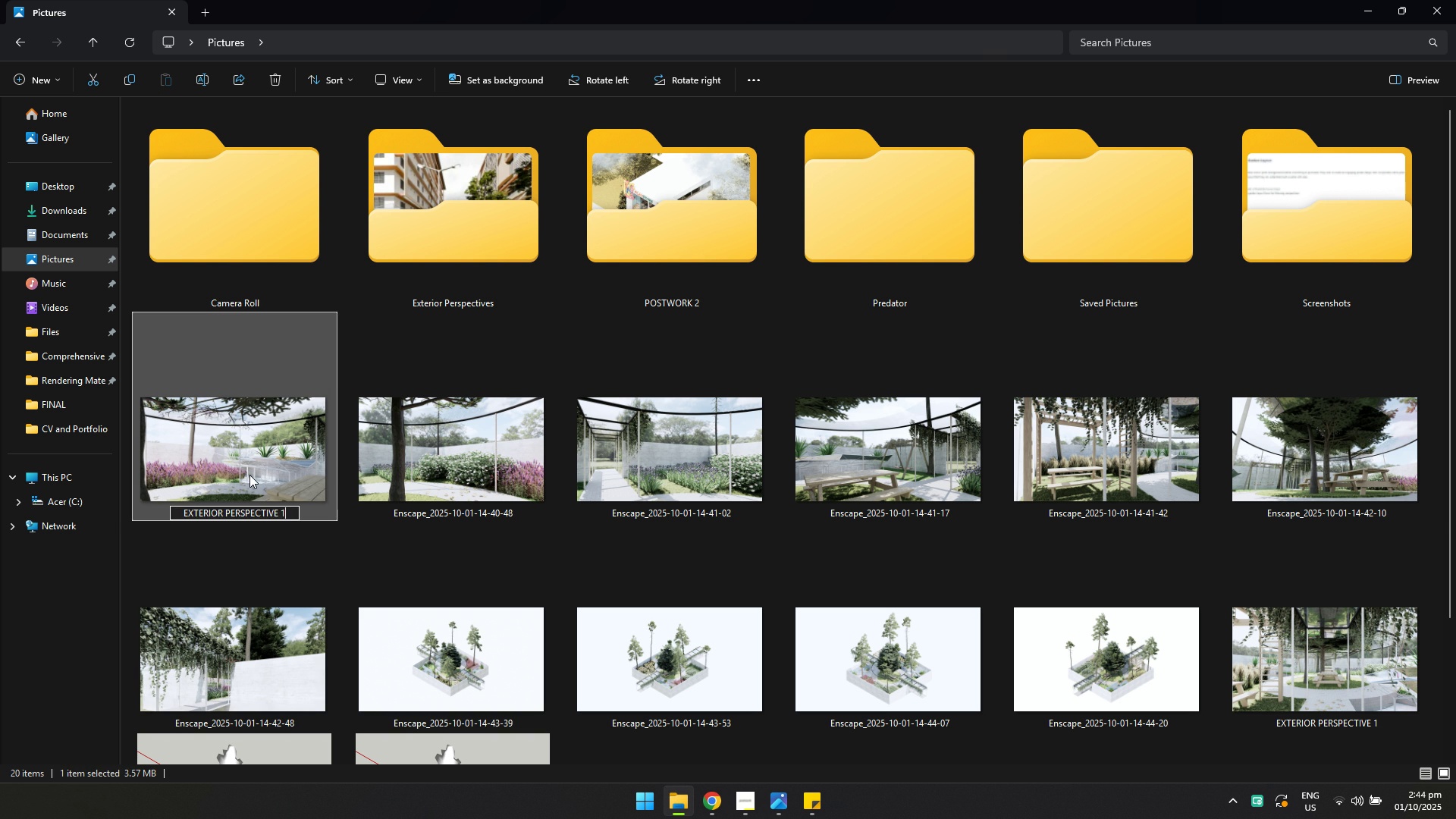 
key(Control+ControlLeft)
 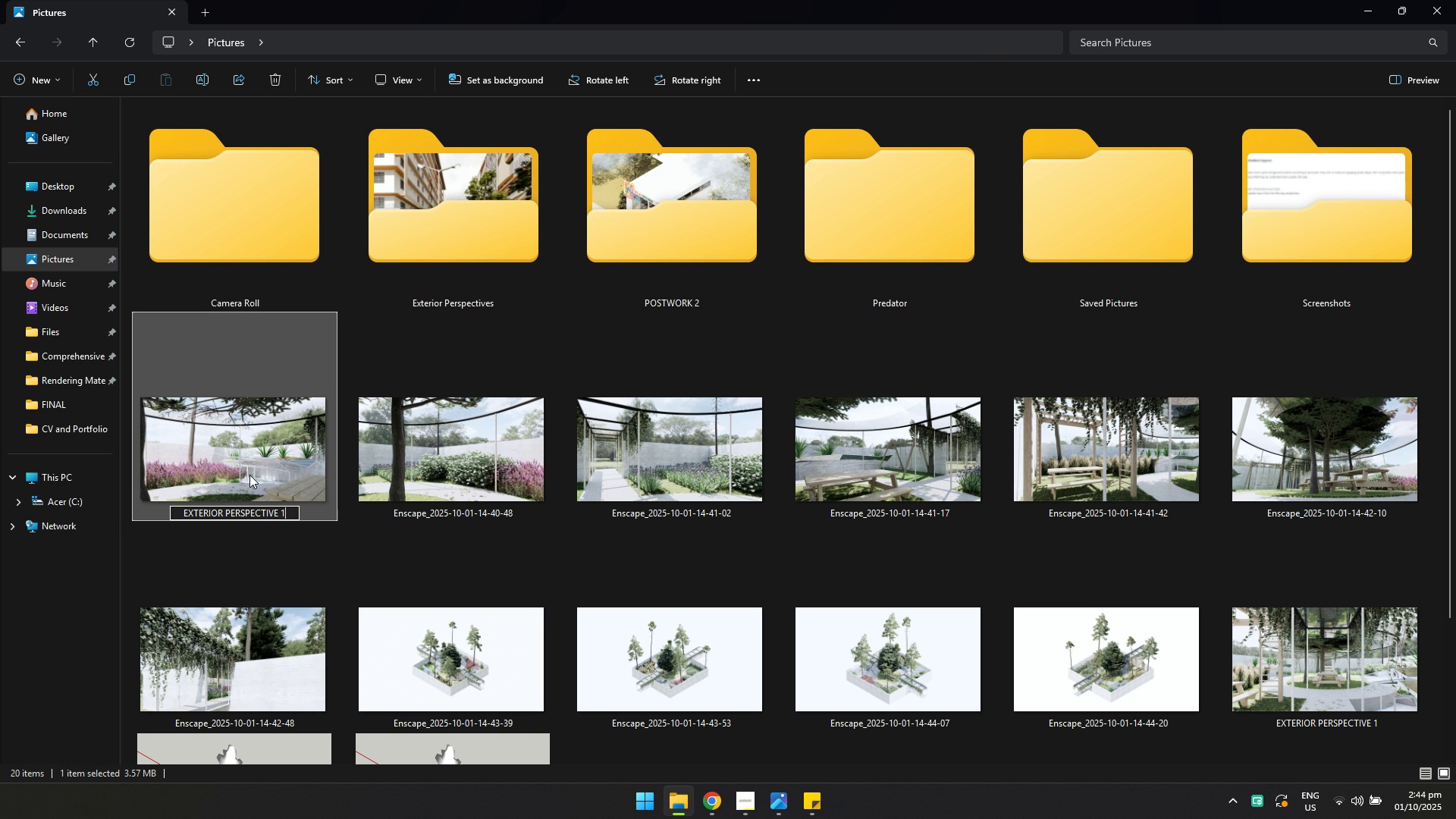 
key(Control+V)
 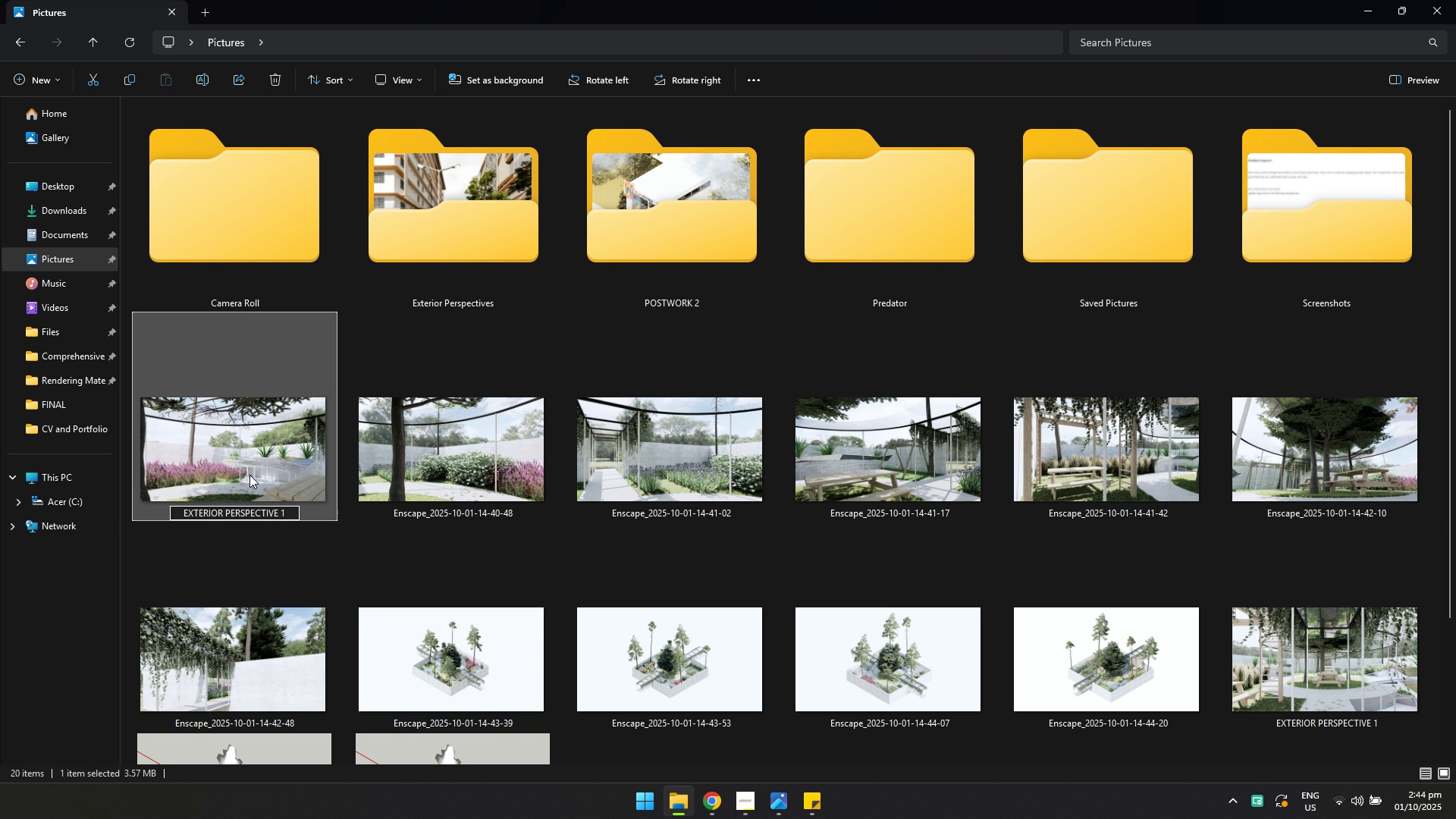 
key(Backspace)
 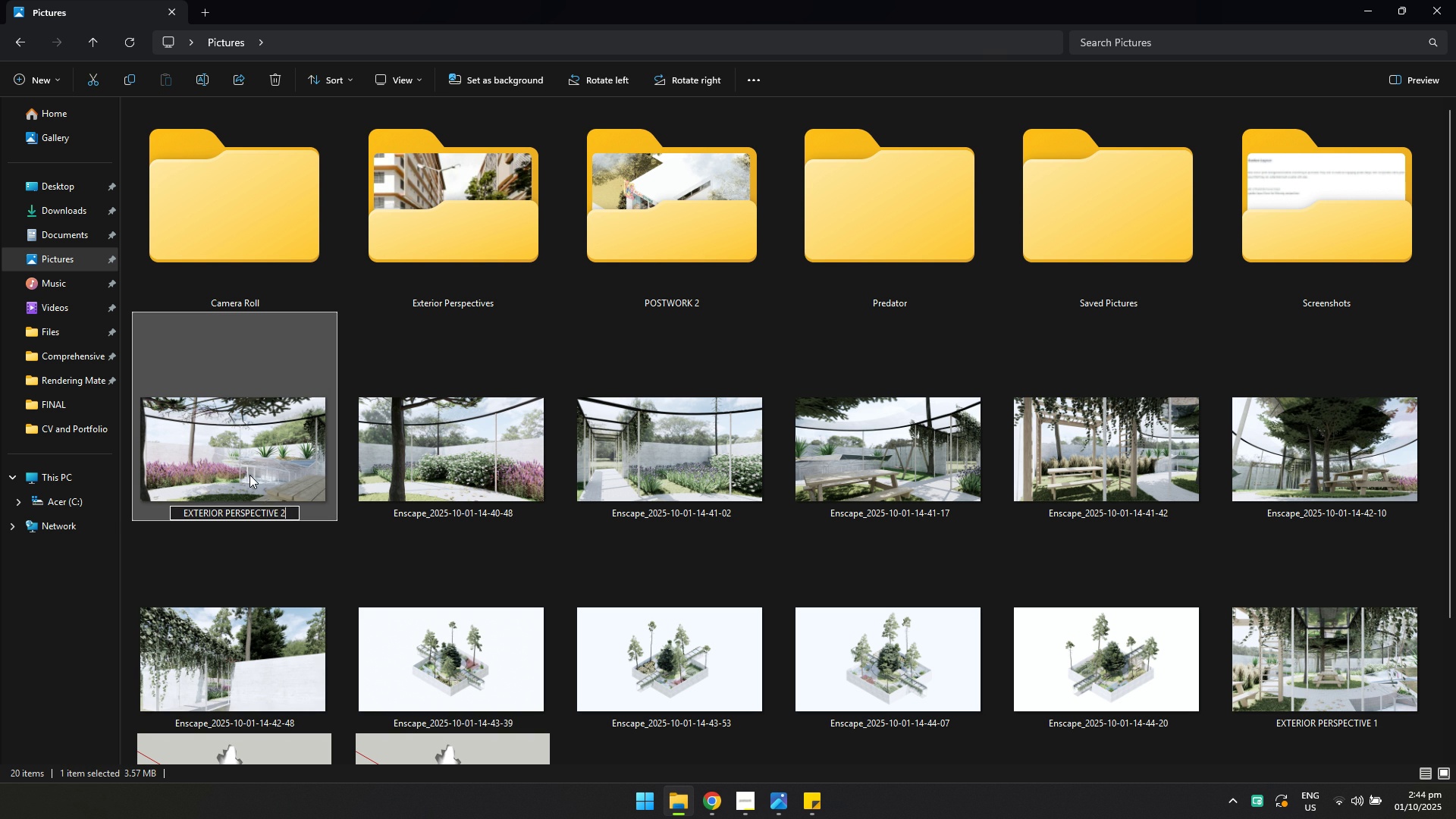 
key(2)
 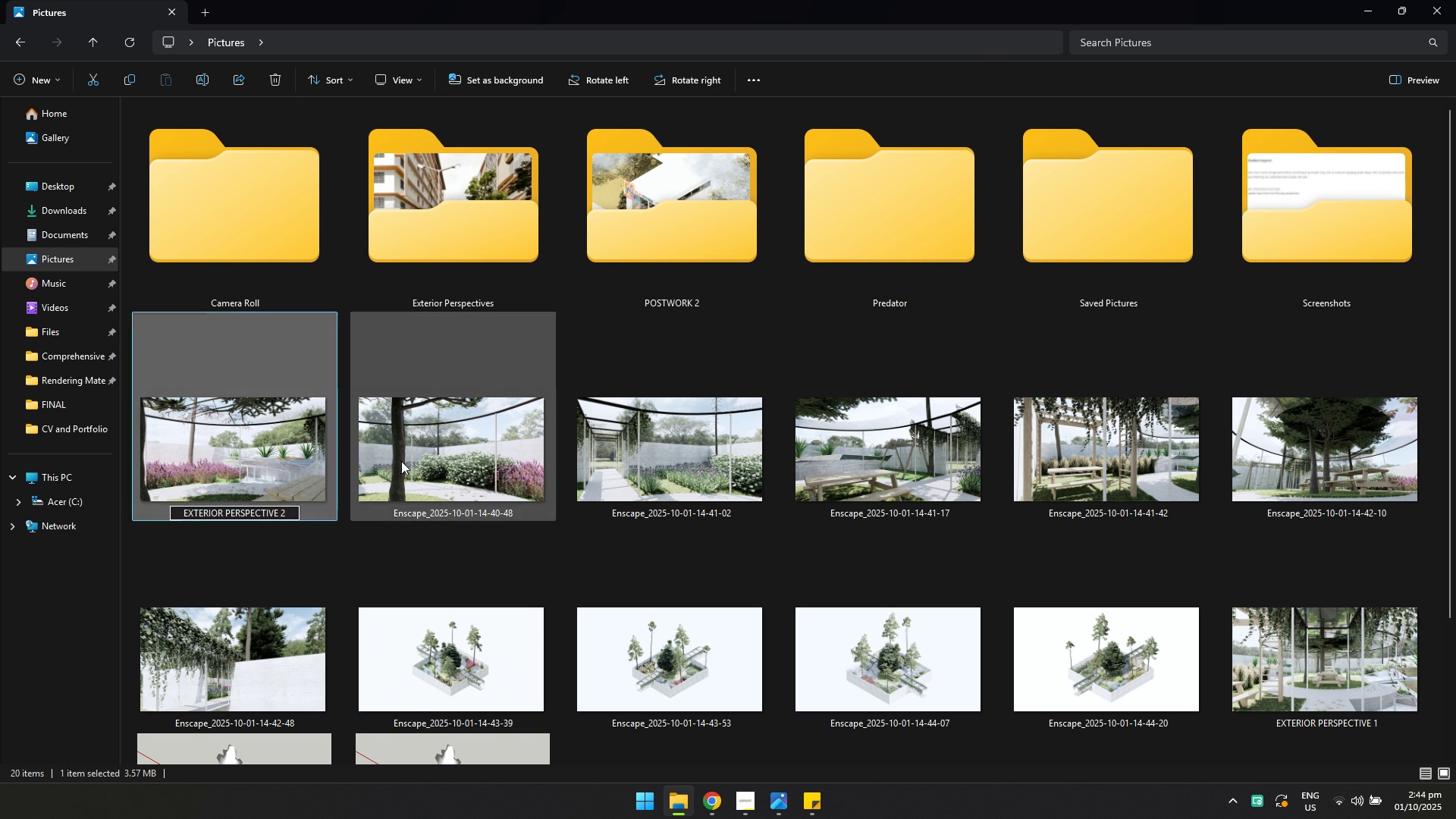 
left_click([424, 452])
 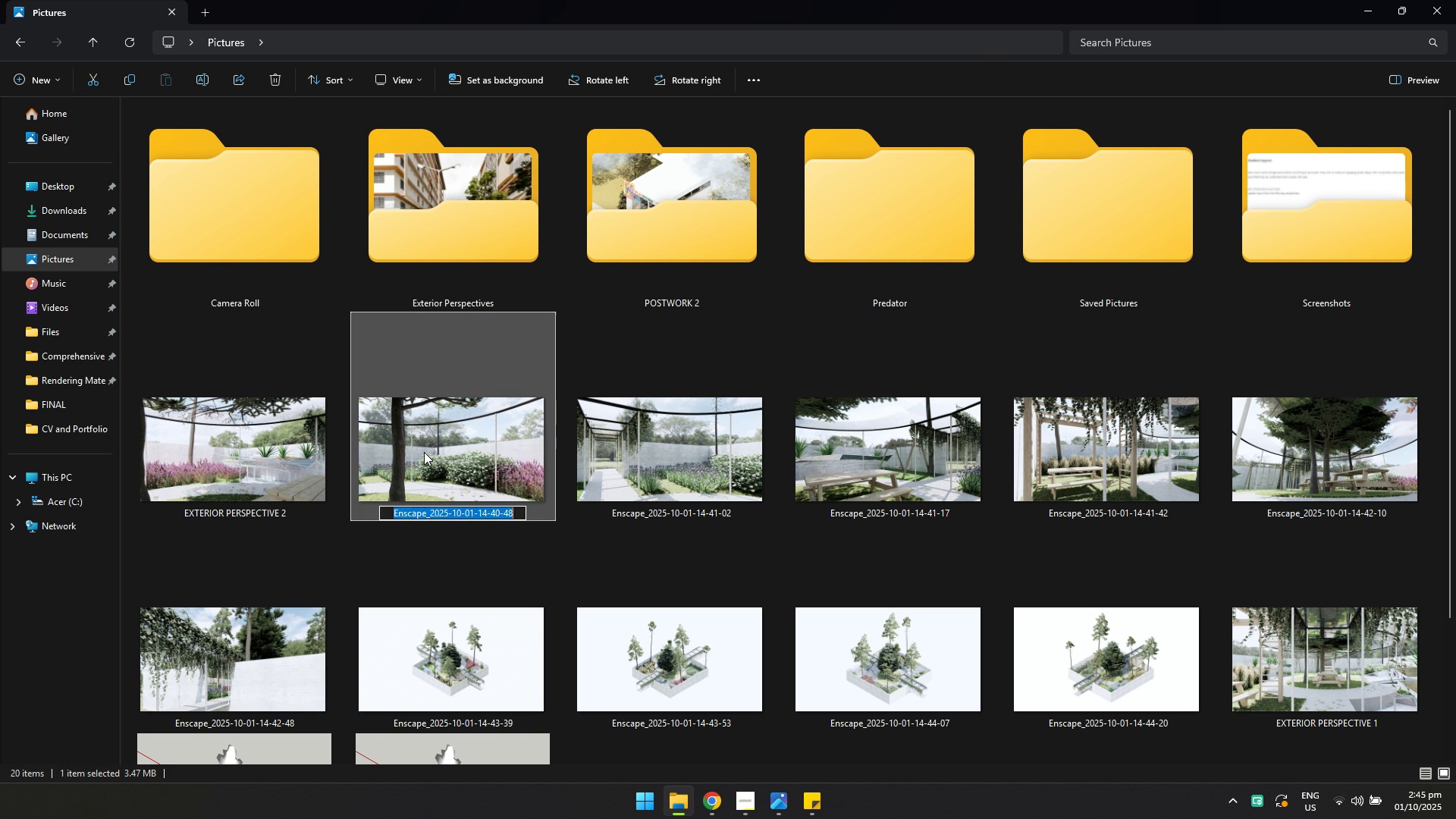 
key(F2)
 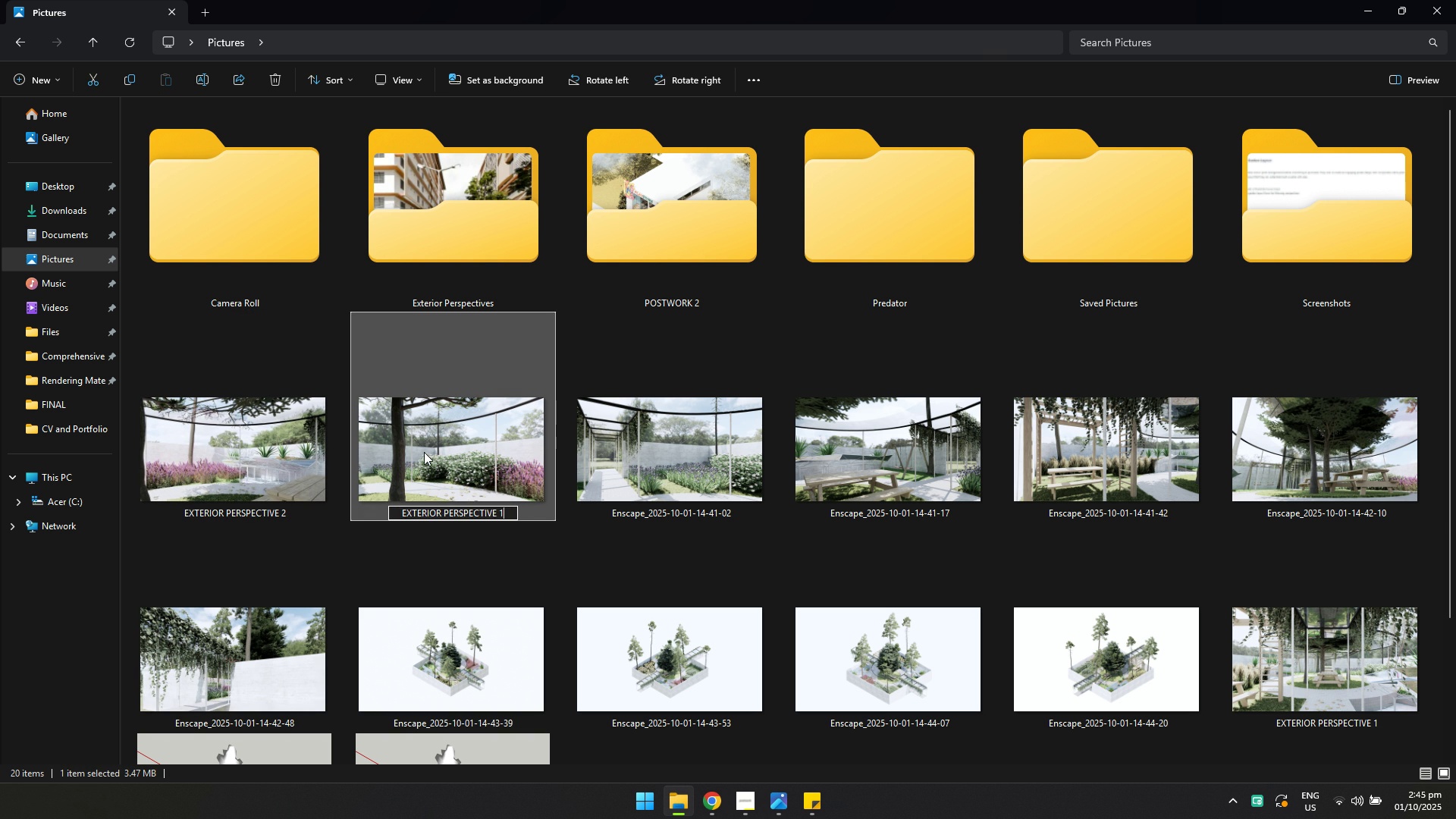 
key(Control+ControlLeft)
 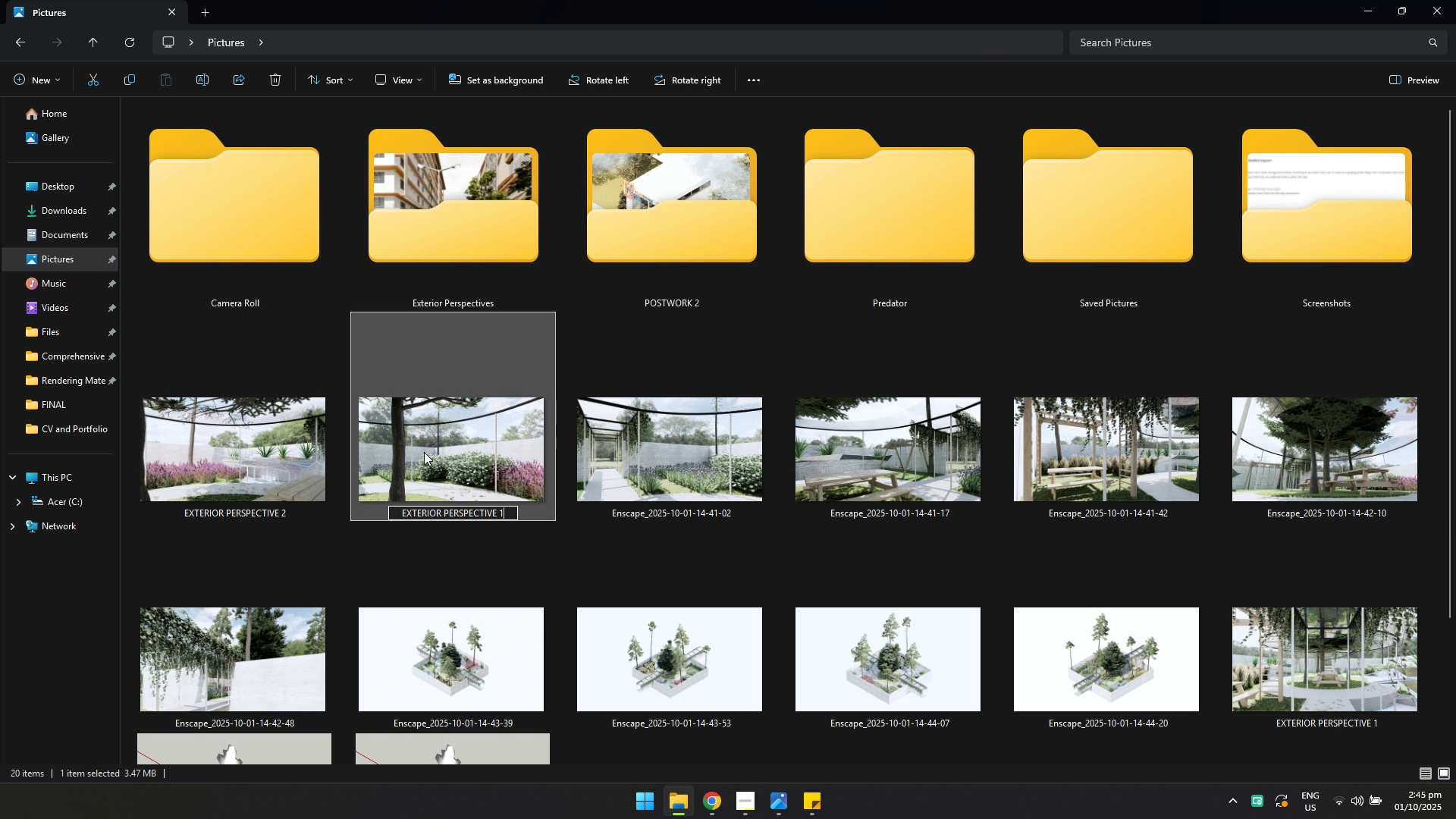 
key(Control+V)
 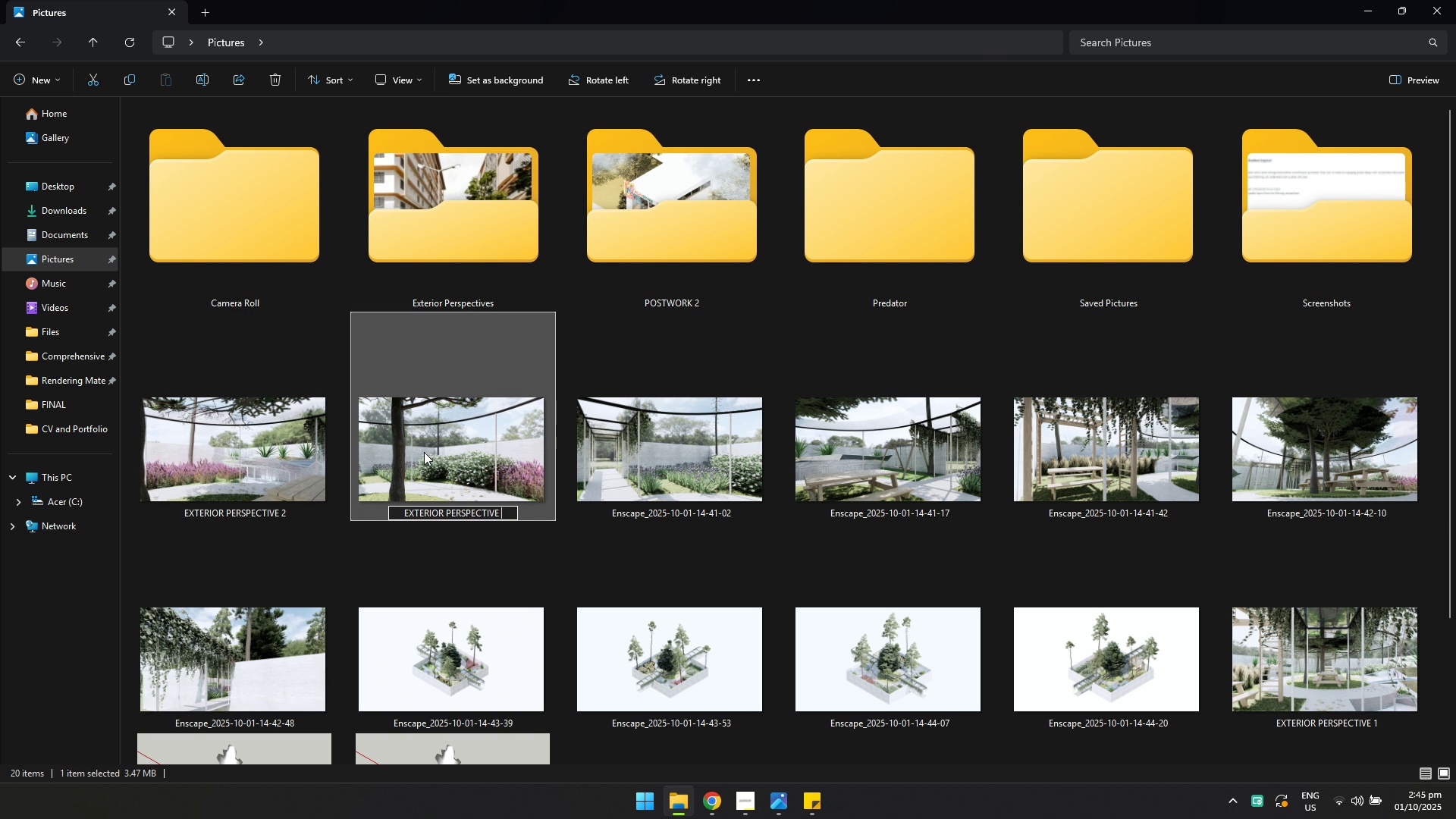 
key(Backspace)
 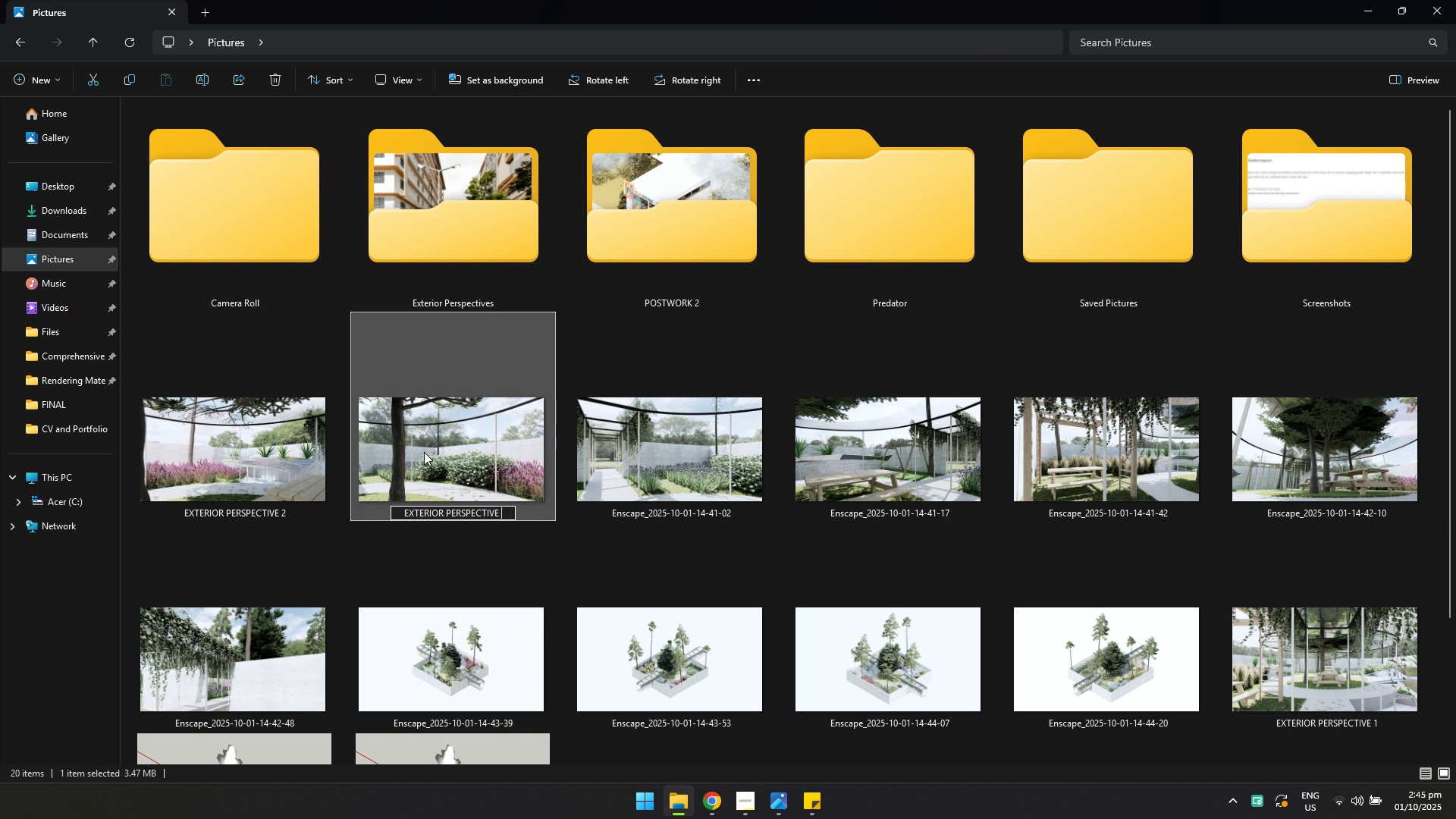 
key(3)
 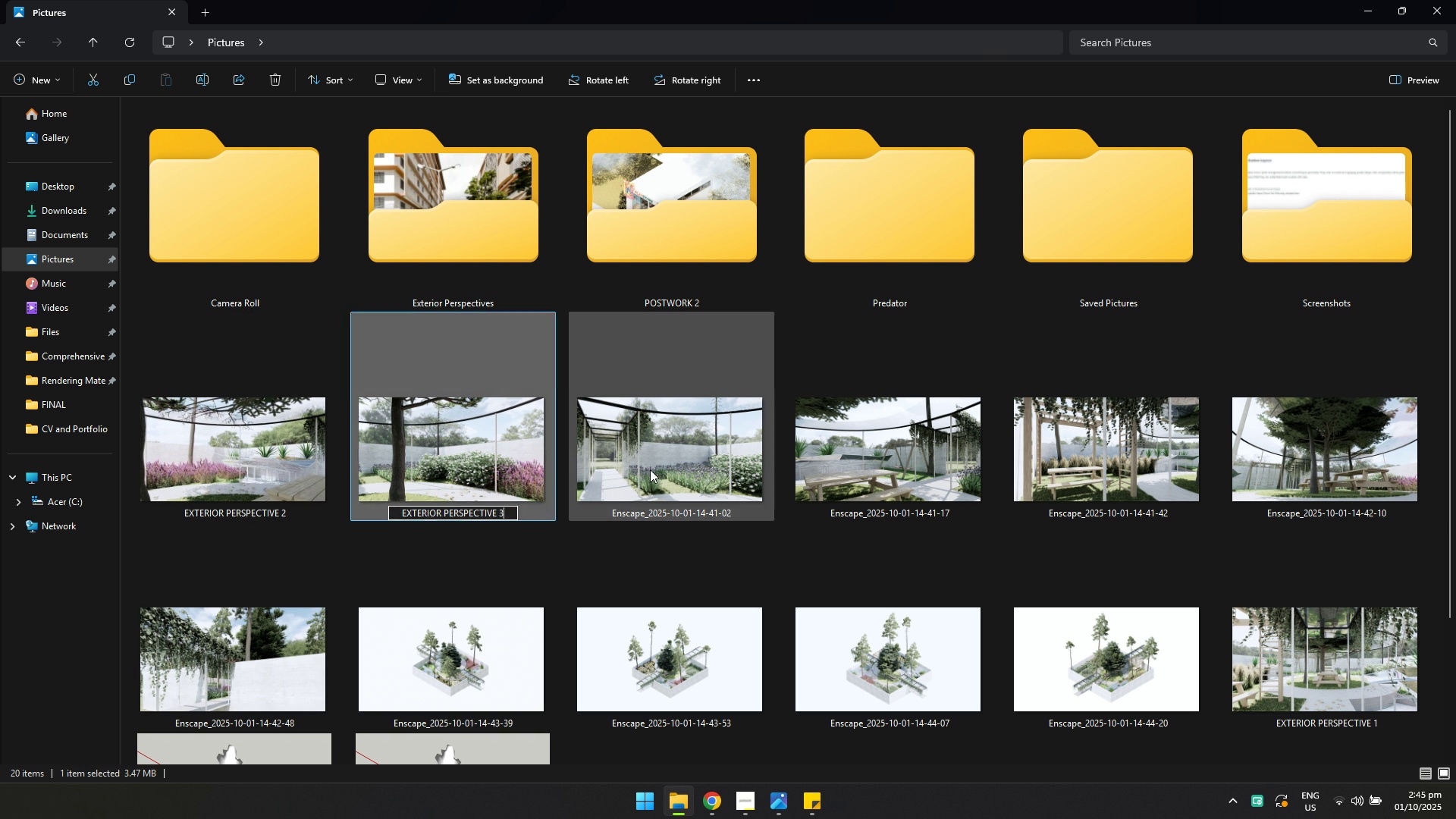 
left_click([653, 469])
 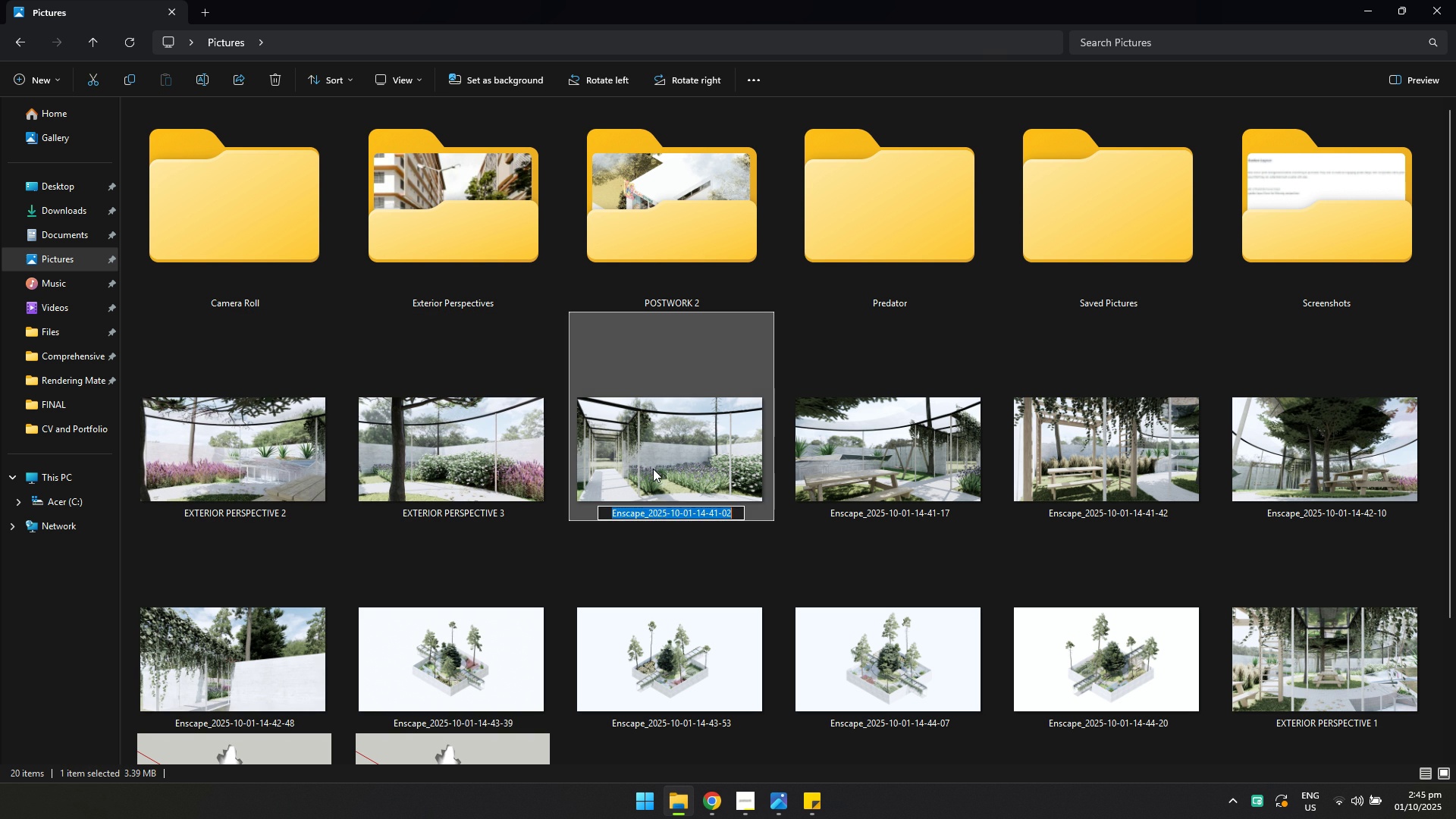 
key(F2)
 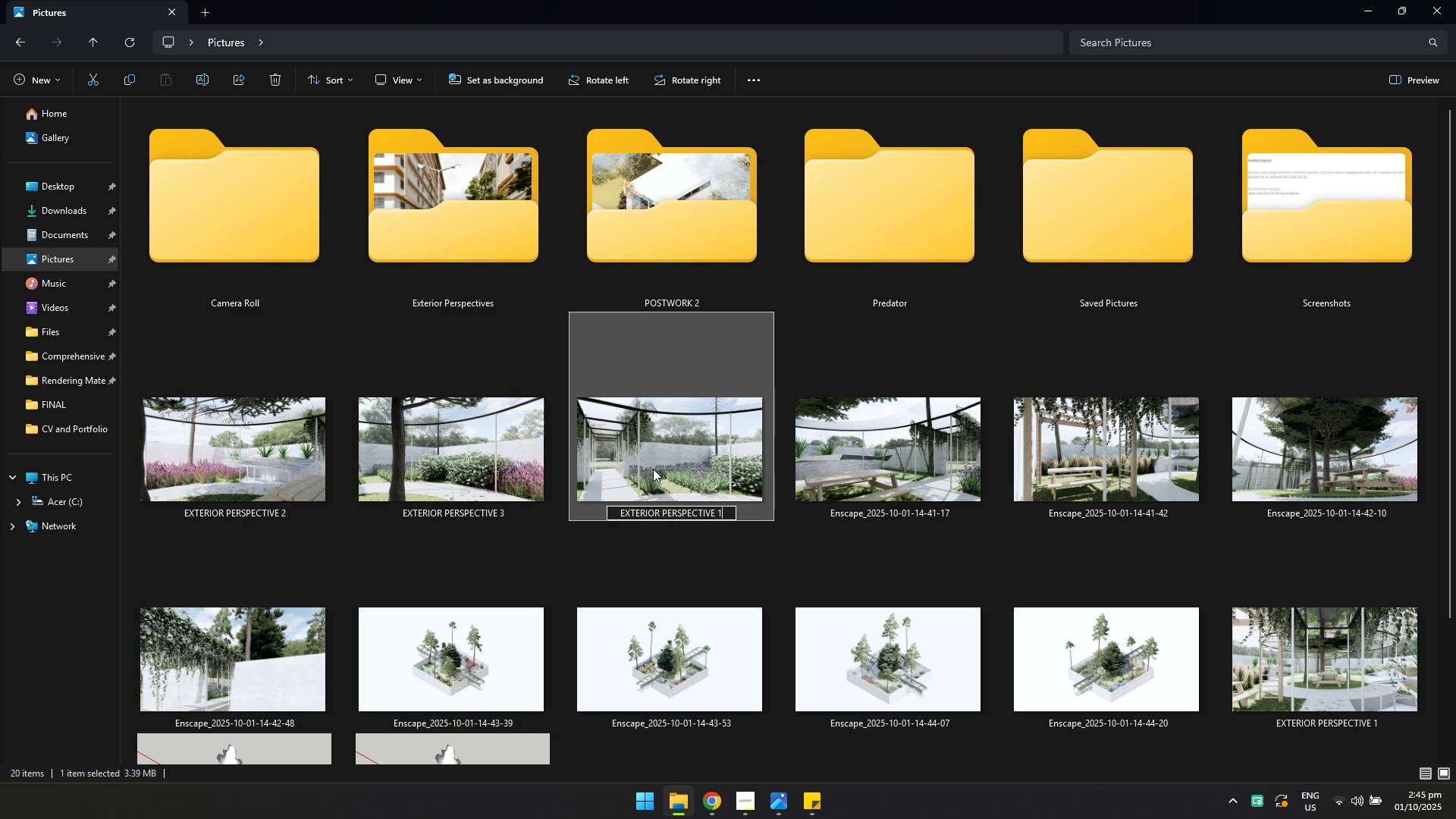 
key(Control+ControlLeft)
 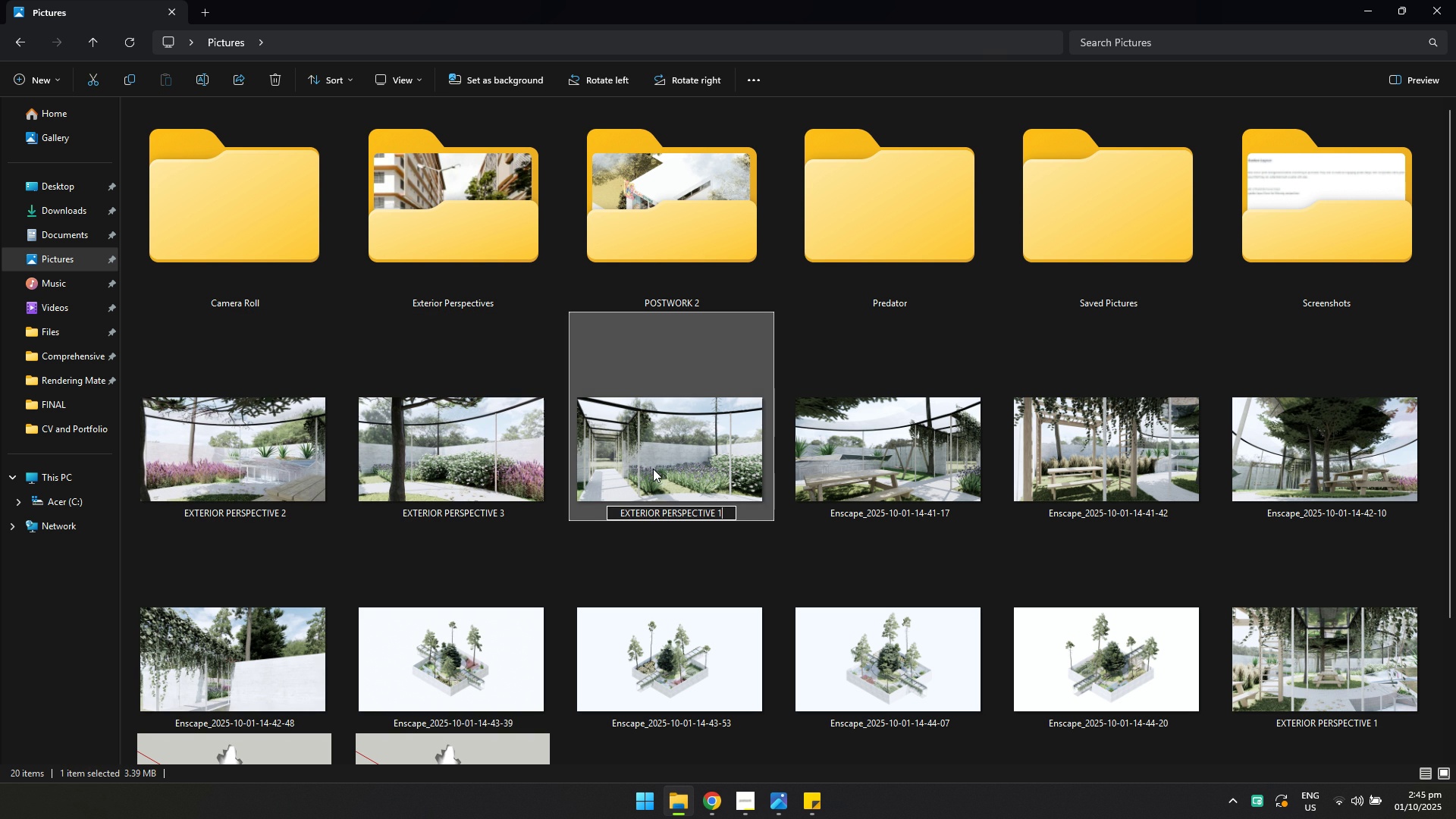 
key(Control+V)
 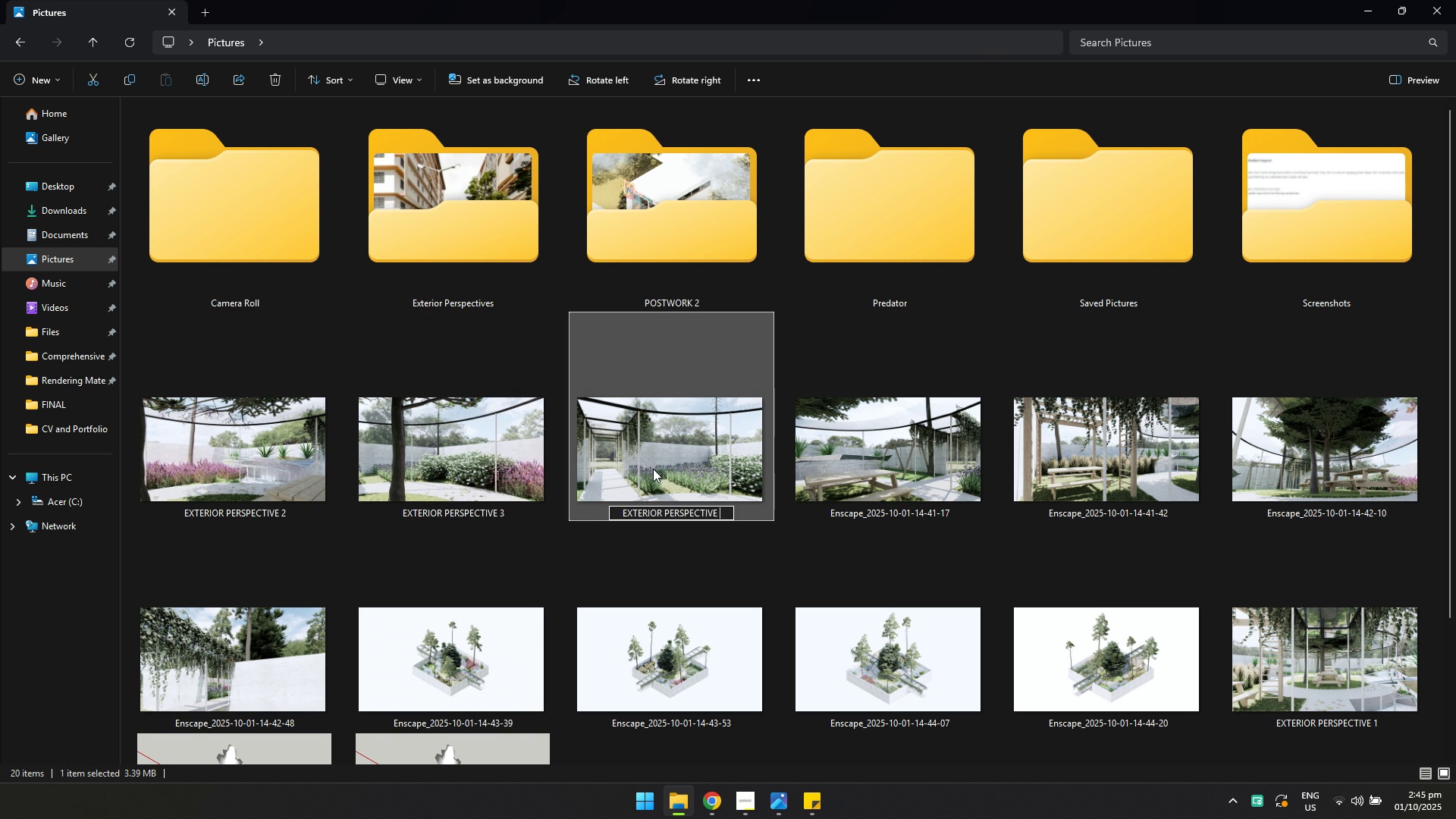 
key(Backspace)
 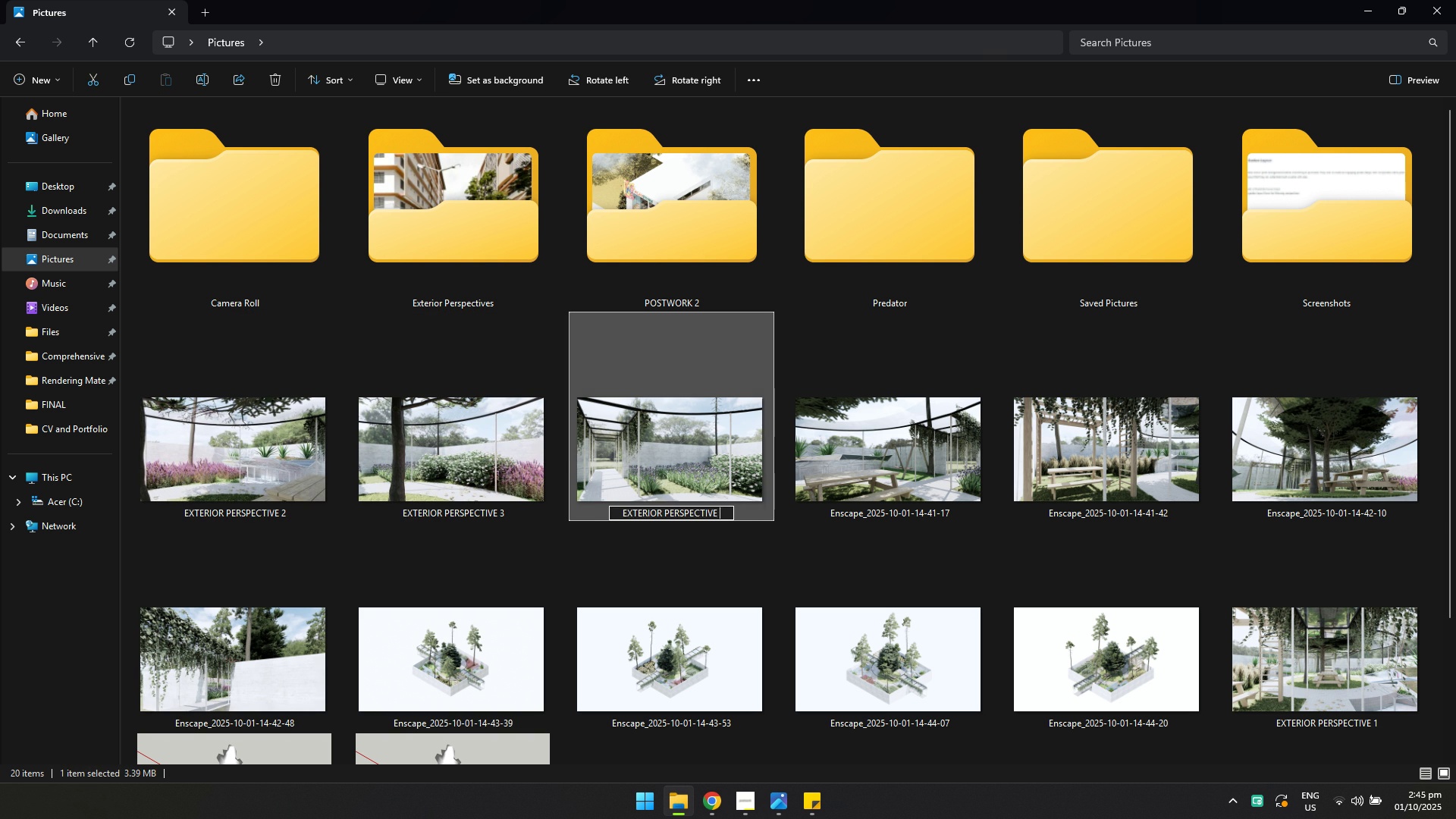 
key(3)
 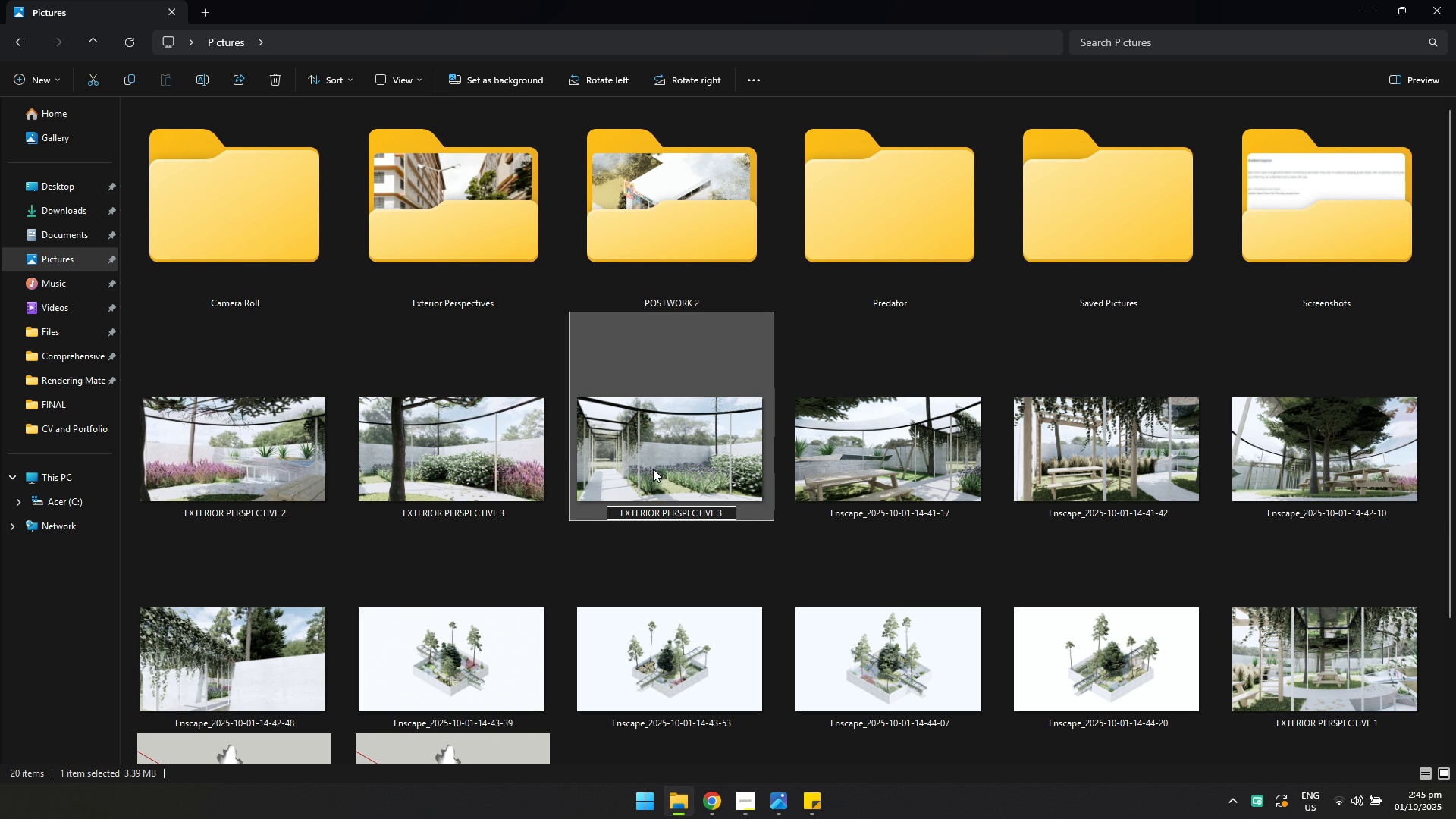 
key(Backspace)
 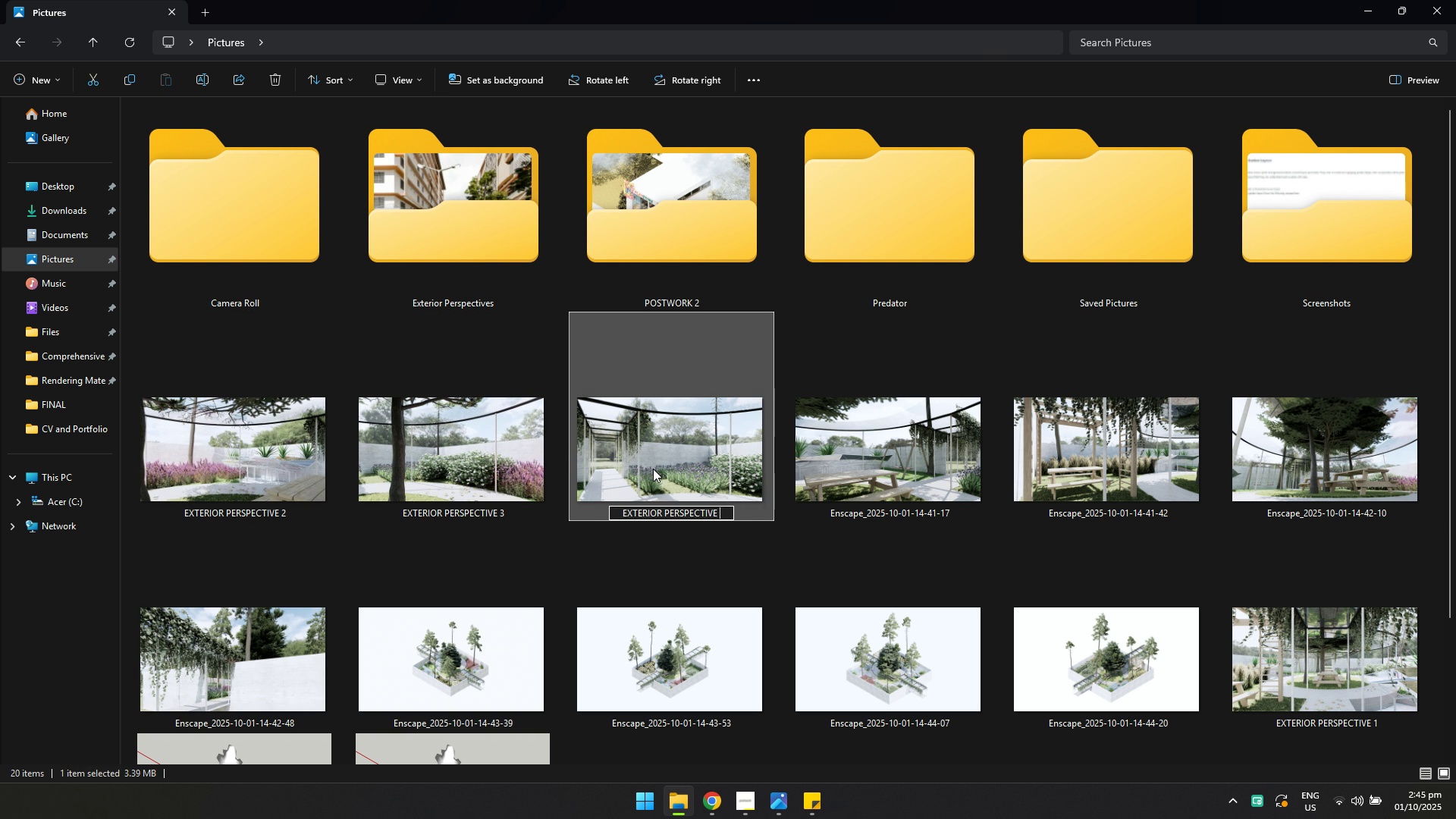 
key(4)
 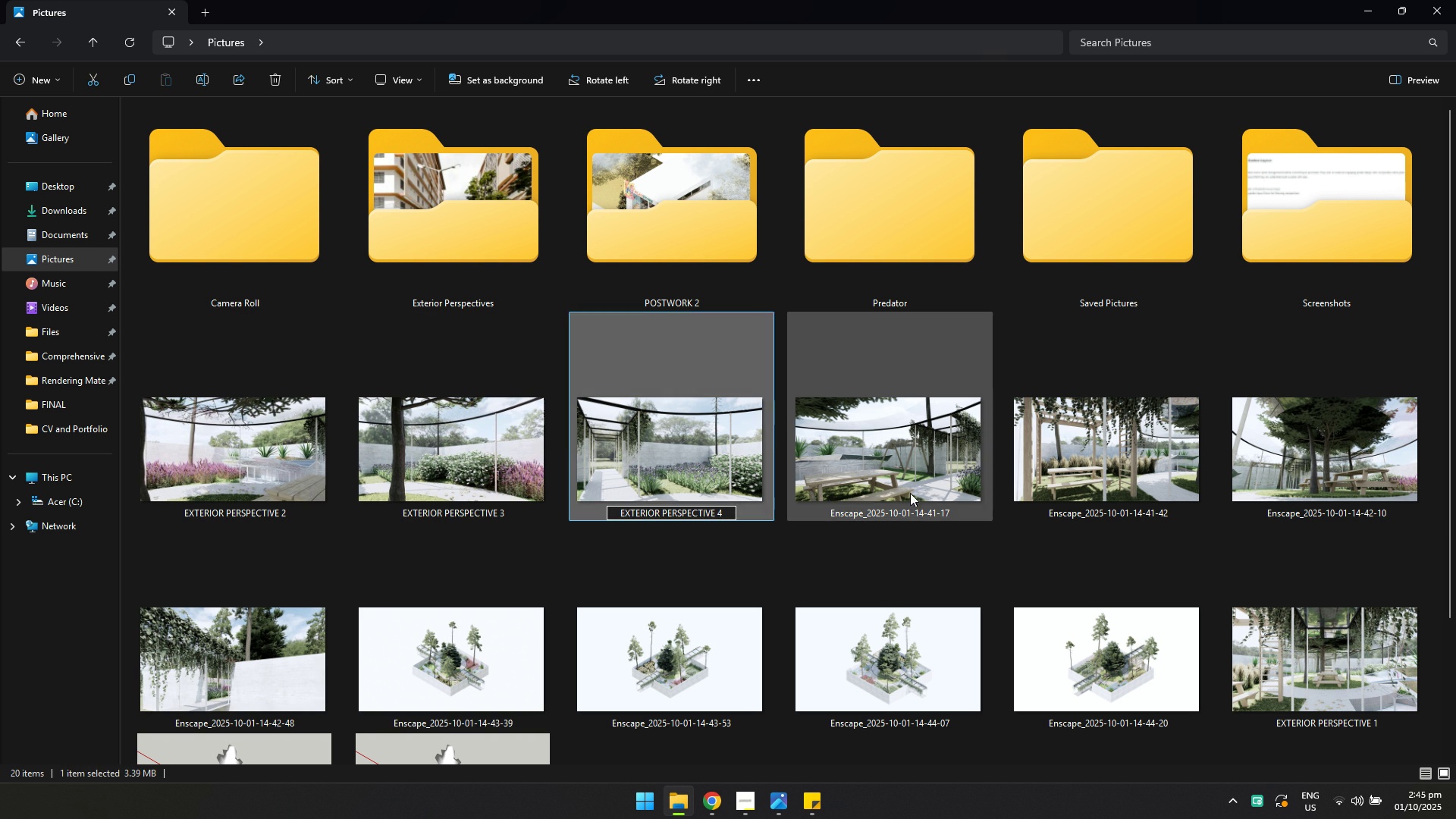 
left_click([911, 469])
 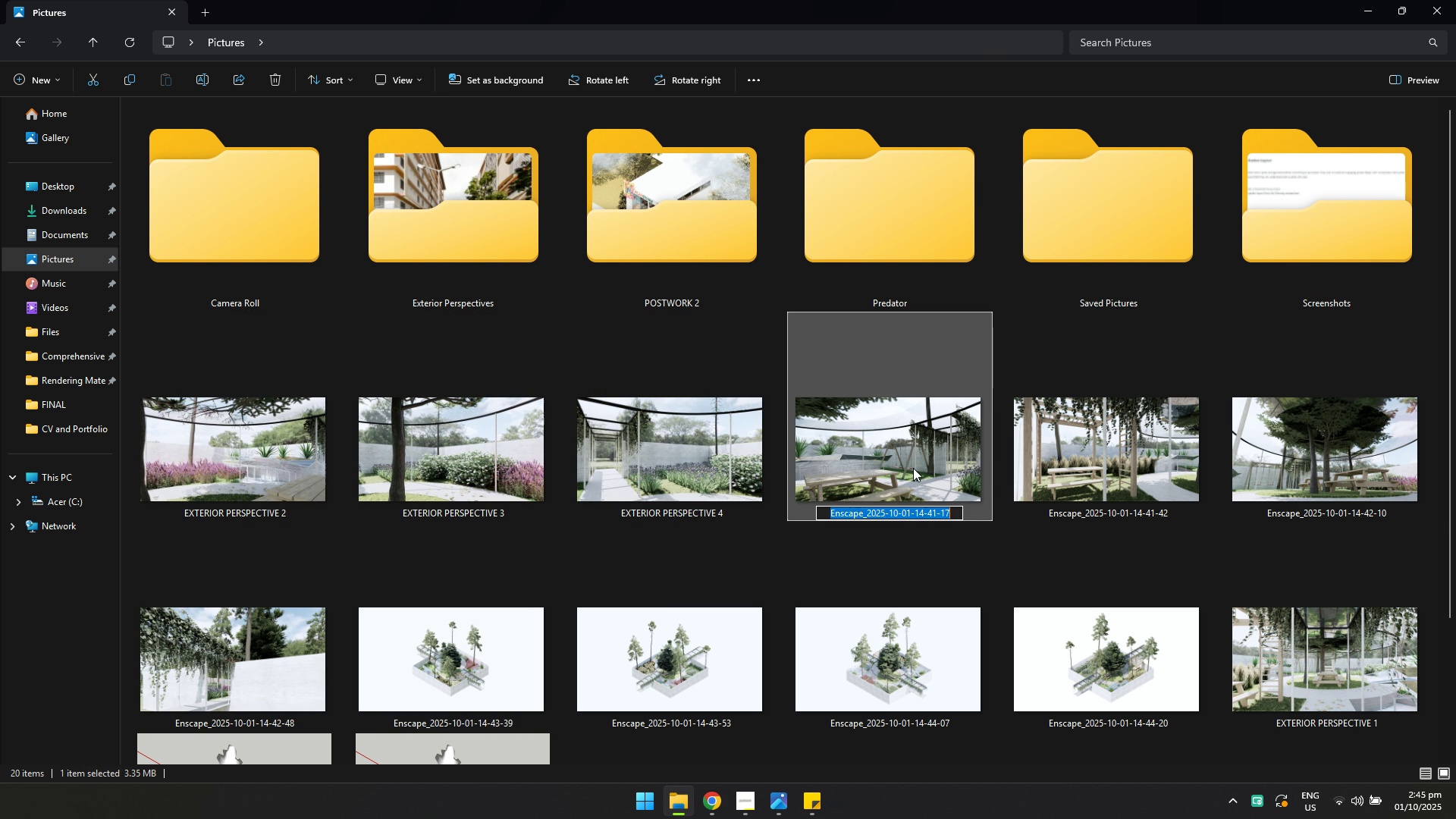 
key(F2)
 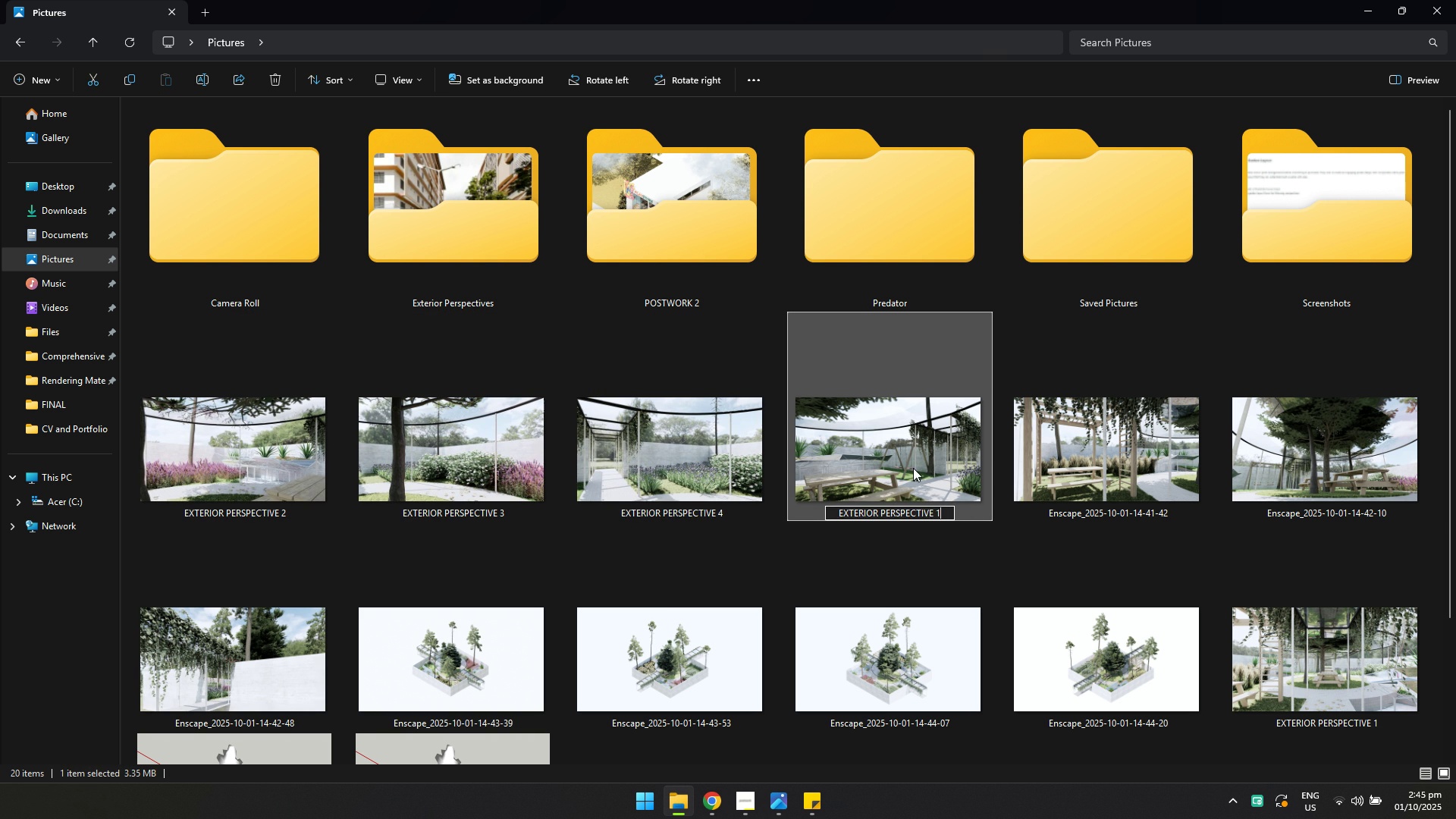 
key(Control+ControlLeft)
 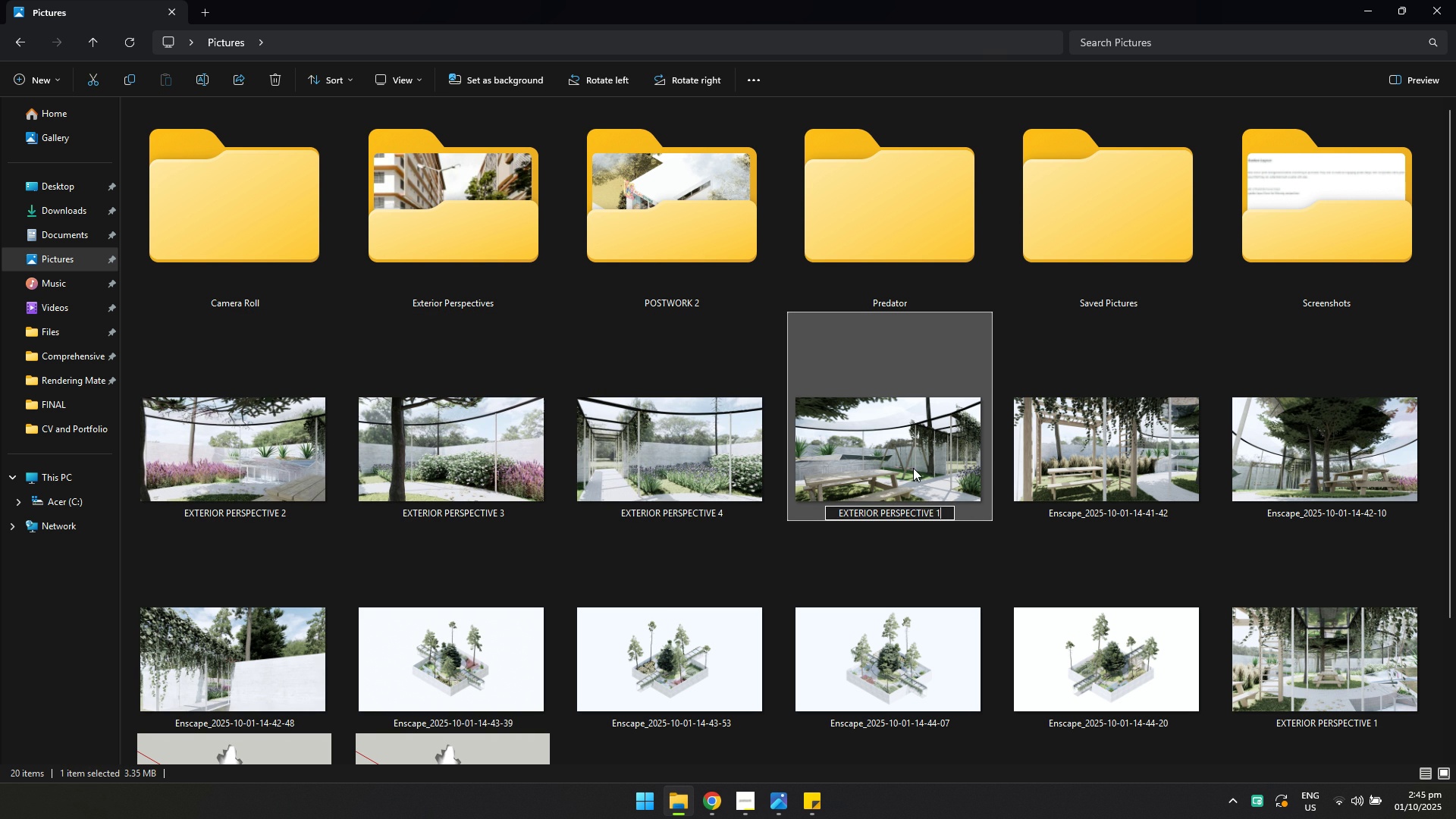 
key(Control+V)
 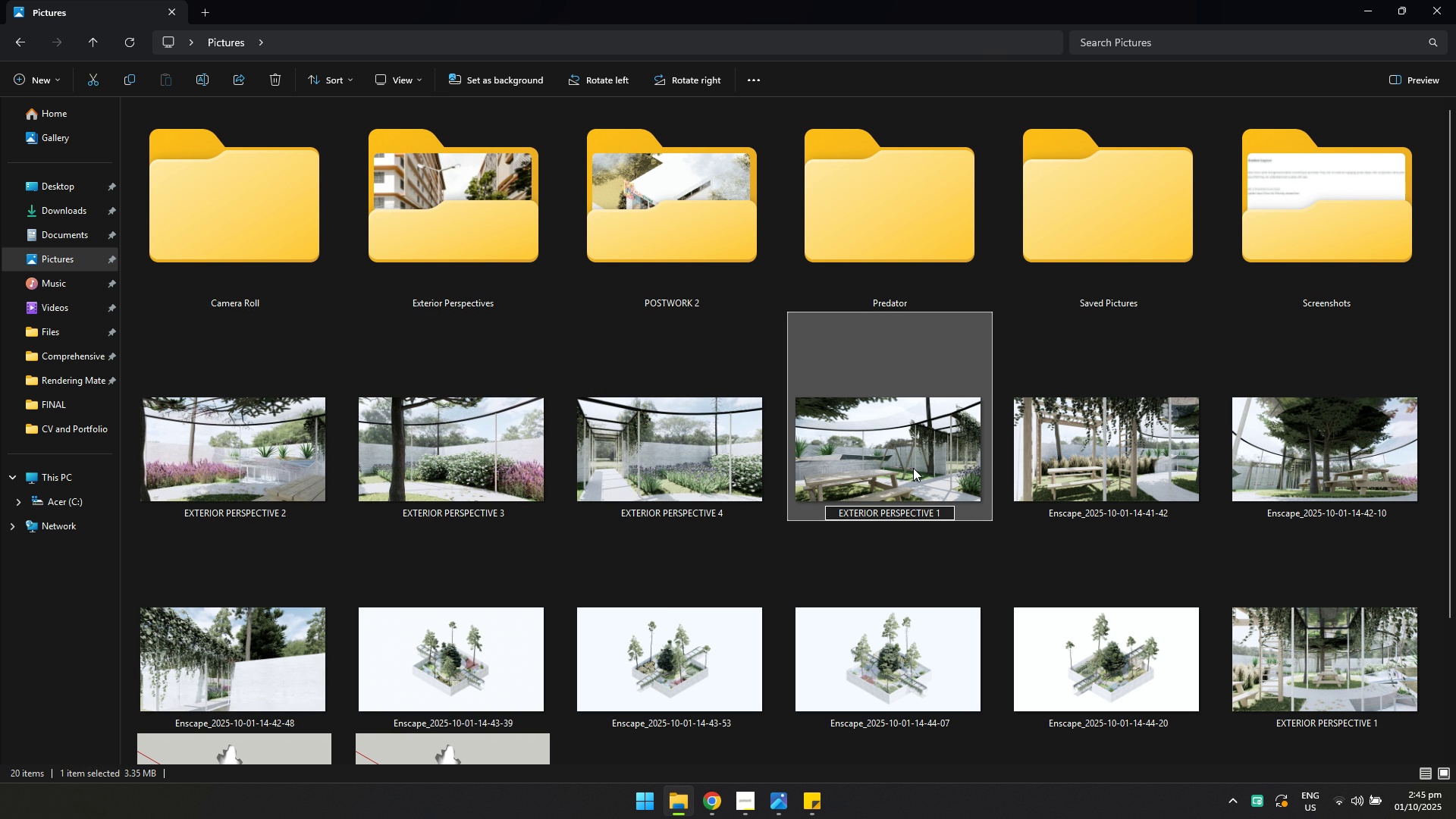 
key(Backspace)
 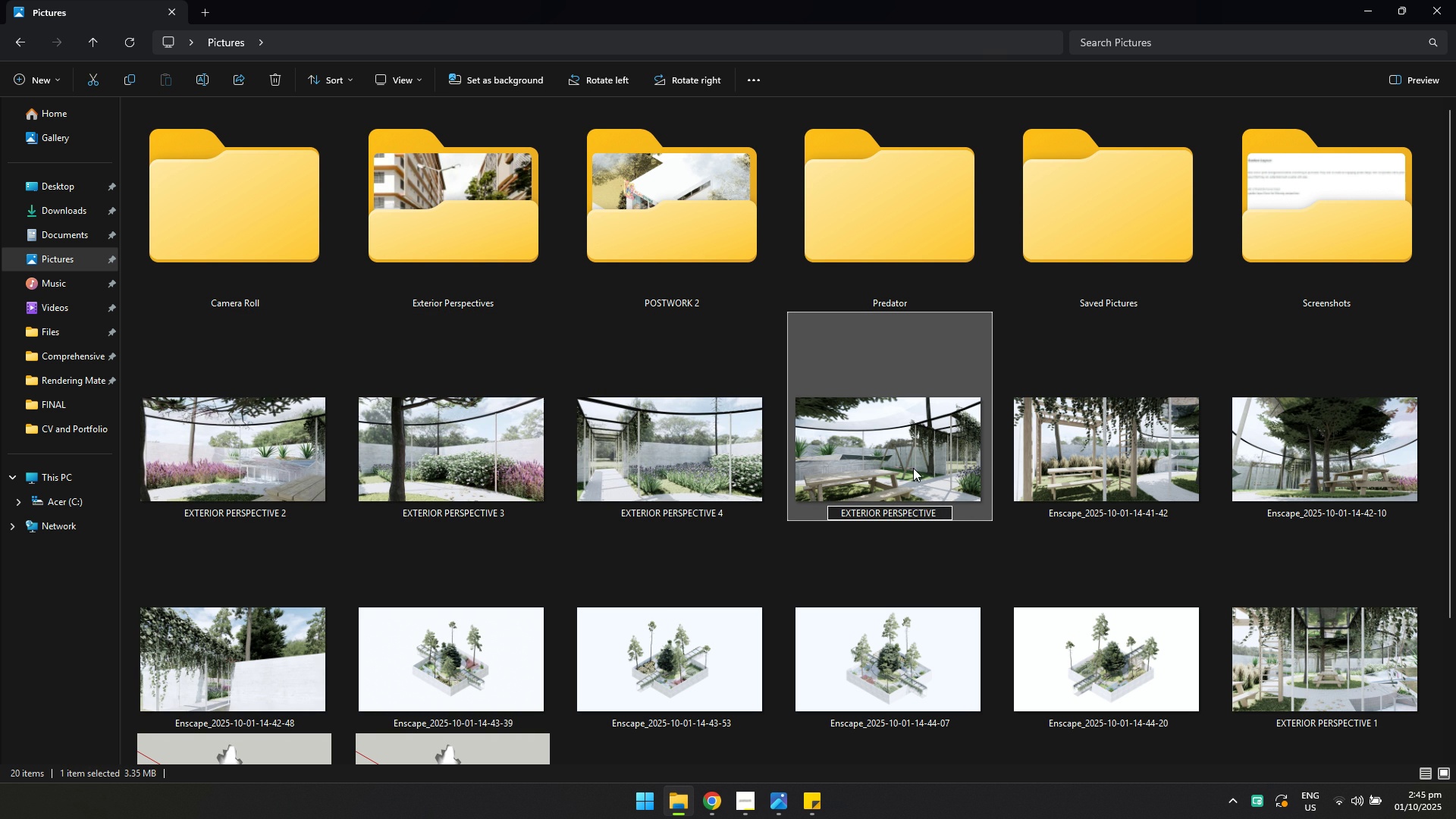 
key(5)
 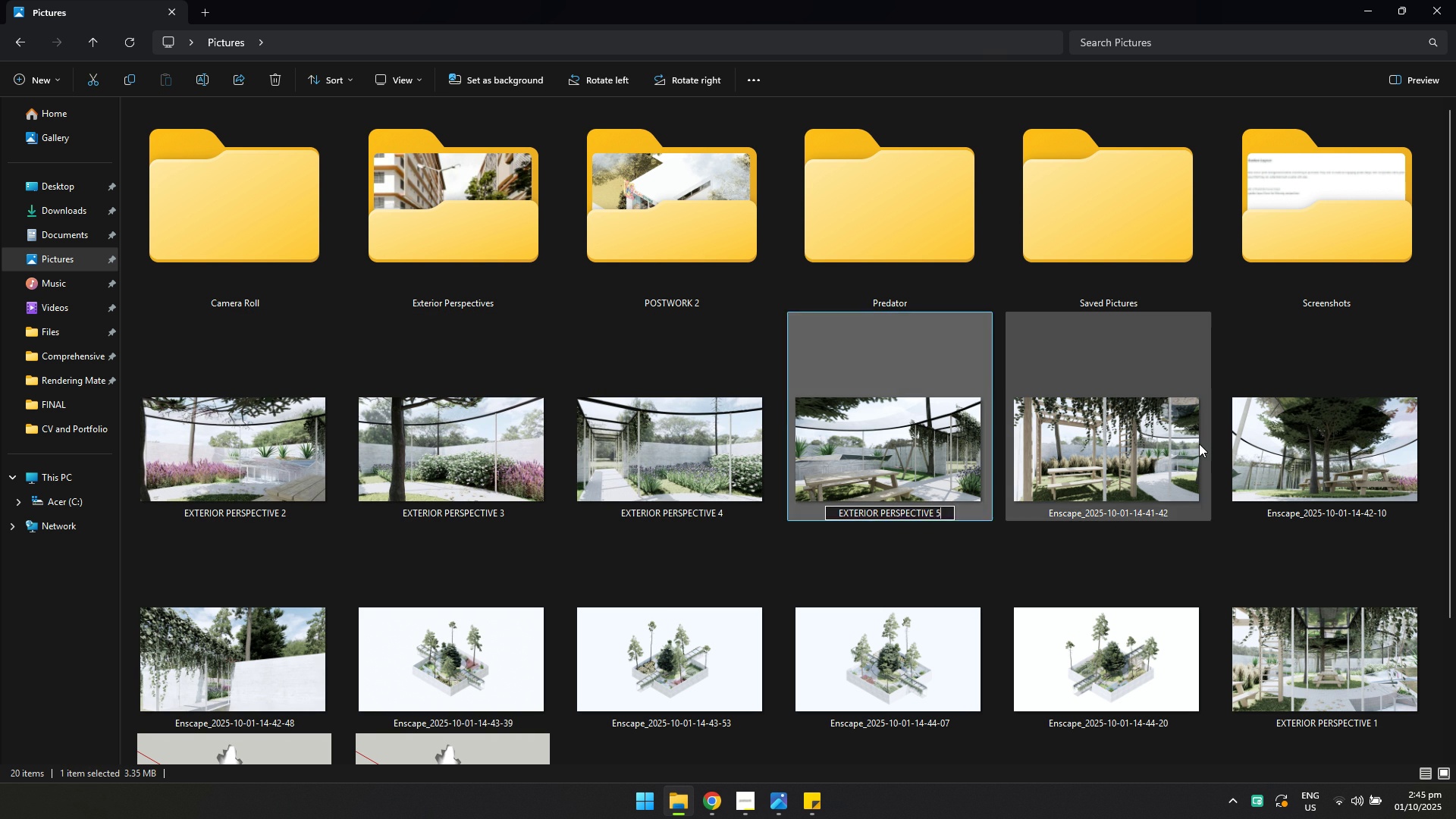 
left_click([1199, 444])
 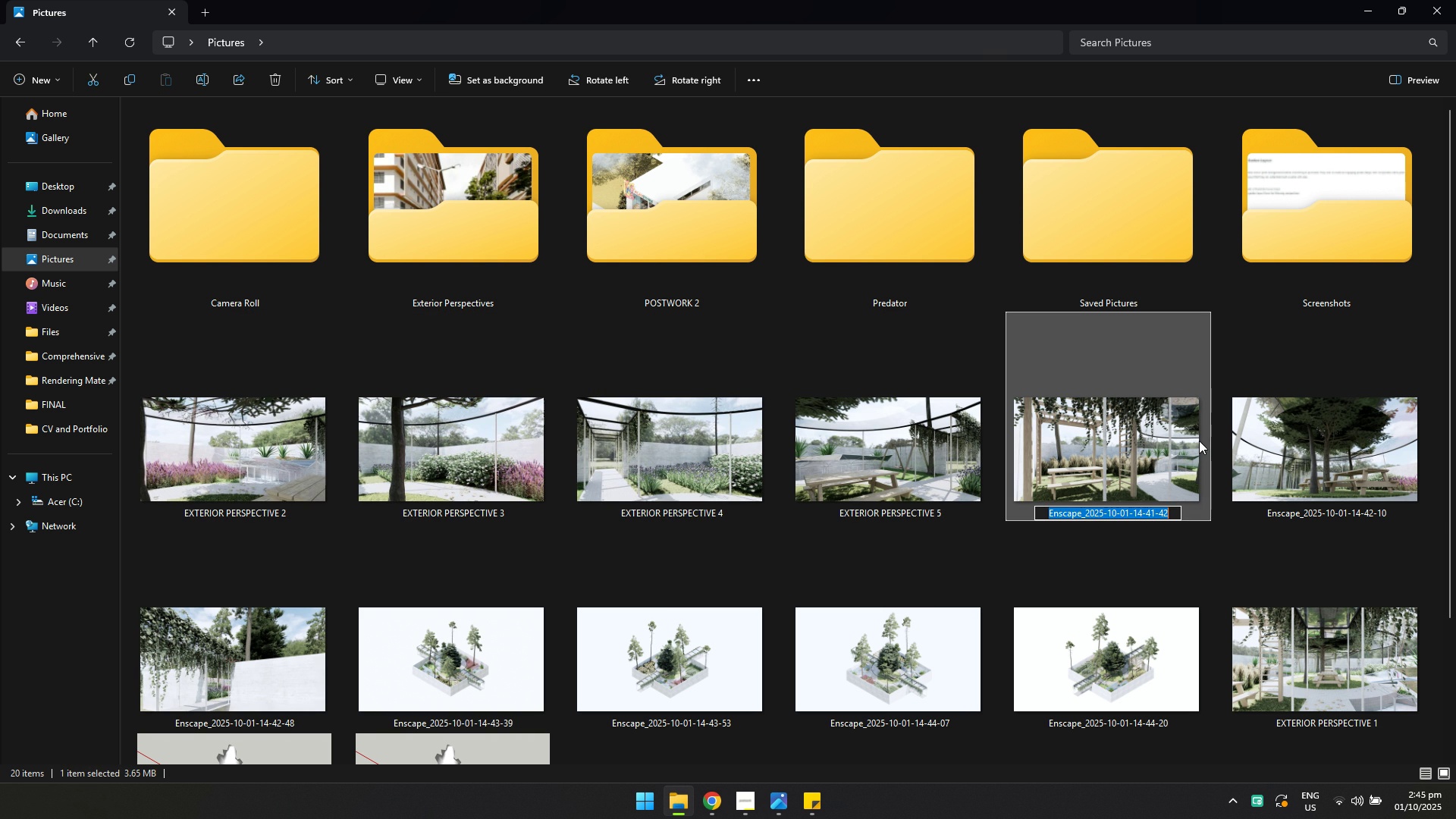 
key(F2)
 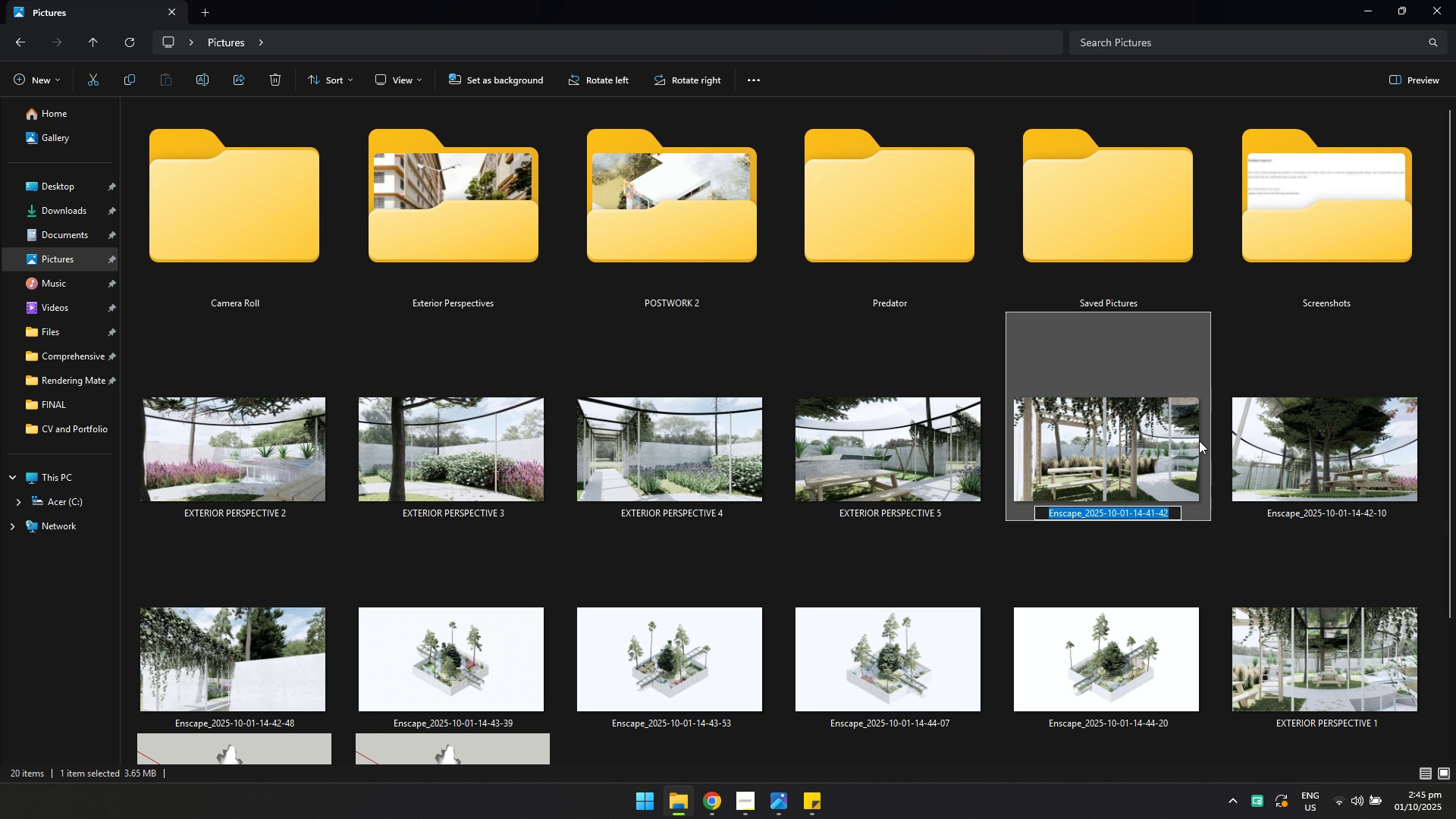 
key(Control+ControlLeft)